 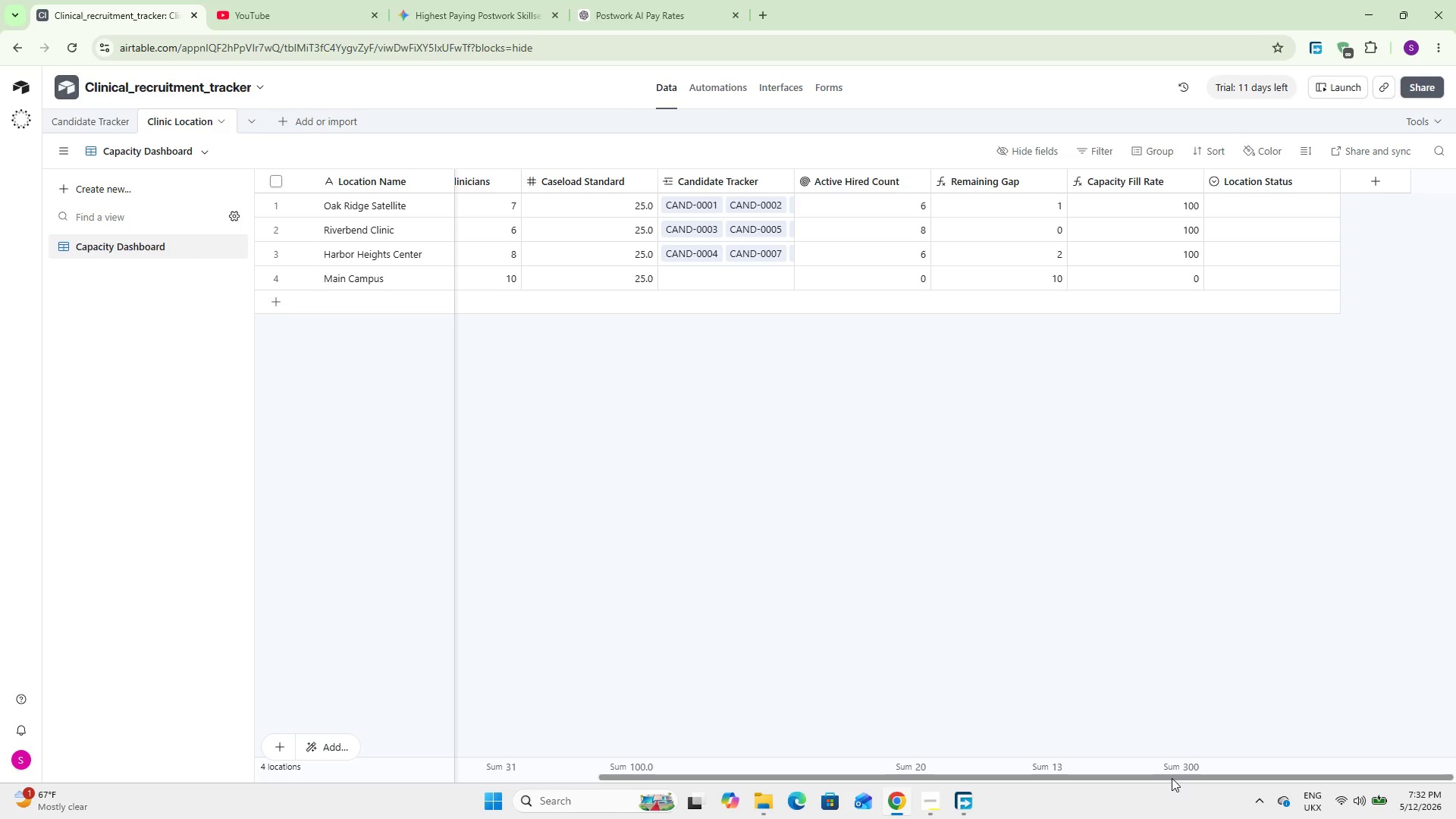 
left_click([1266, 157])
 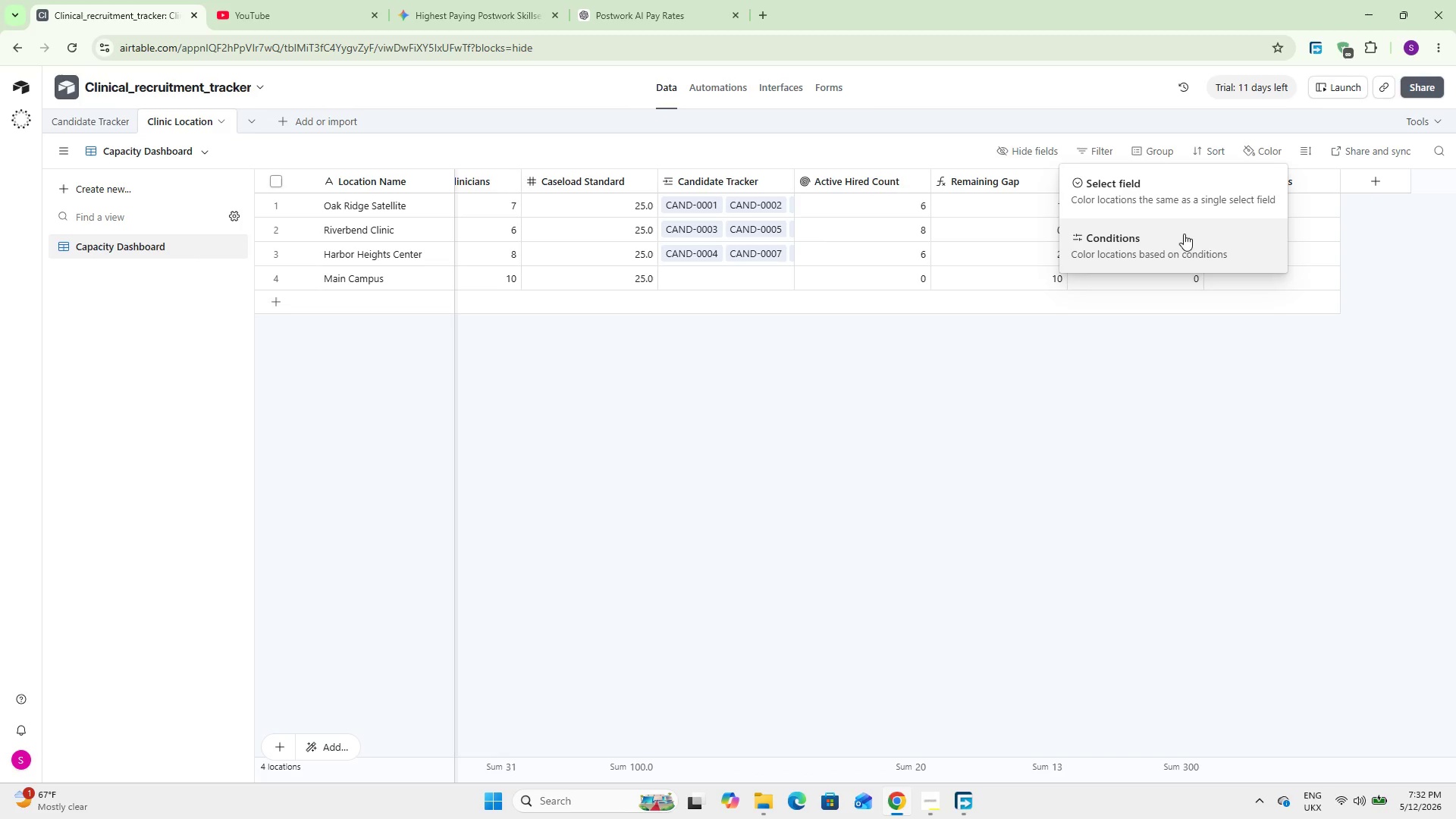 
wait(10.31)
 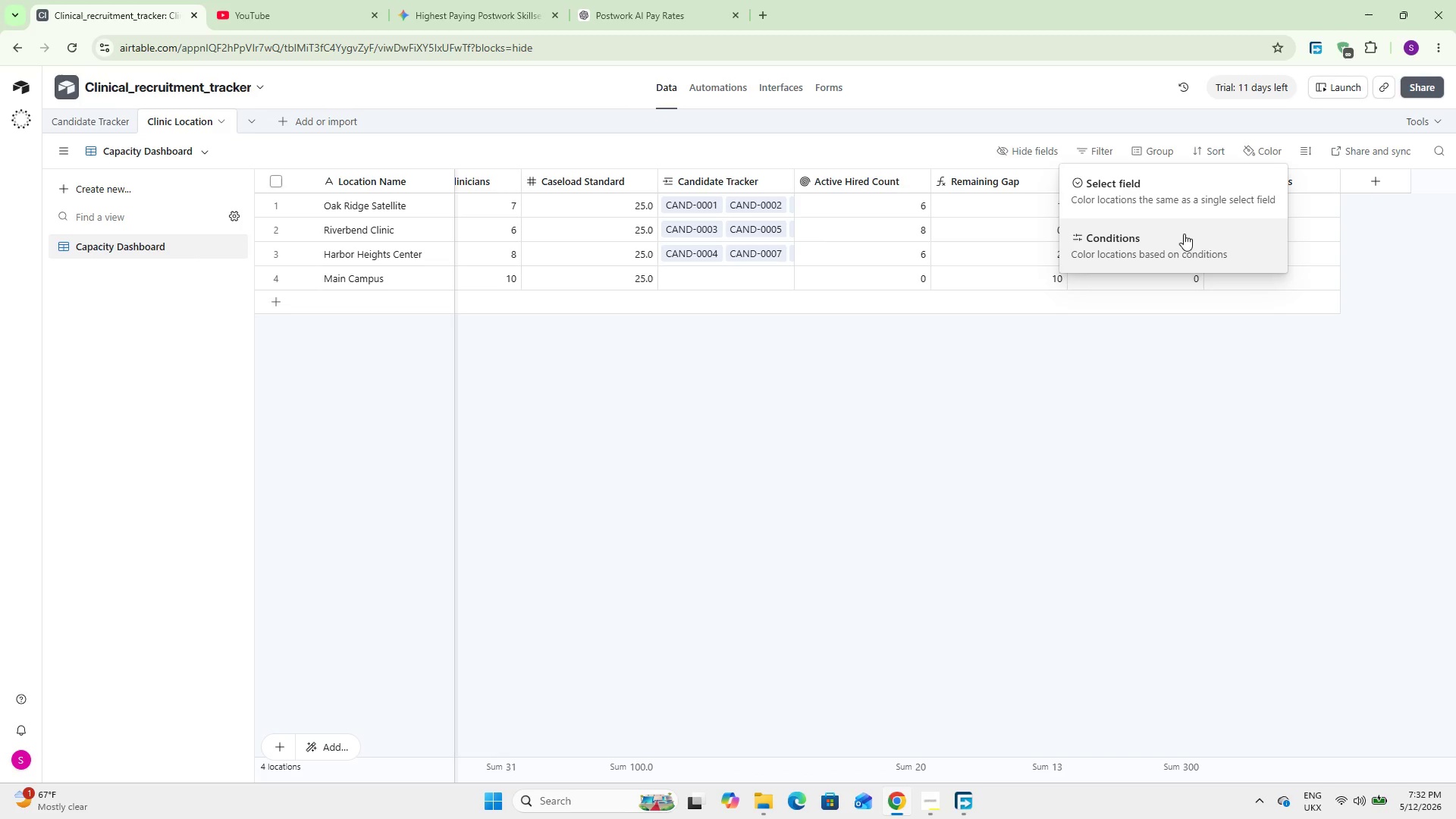 
left_click([1184, 234])
 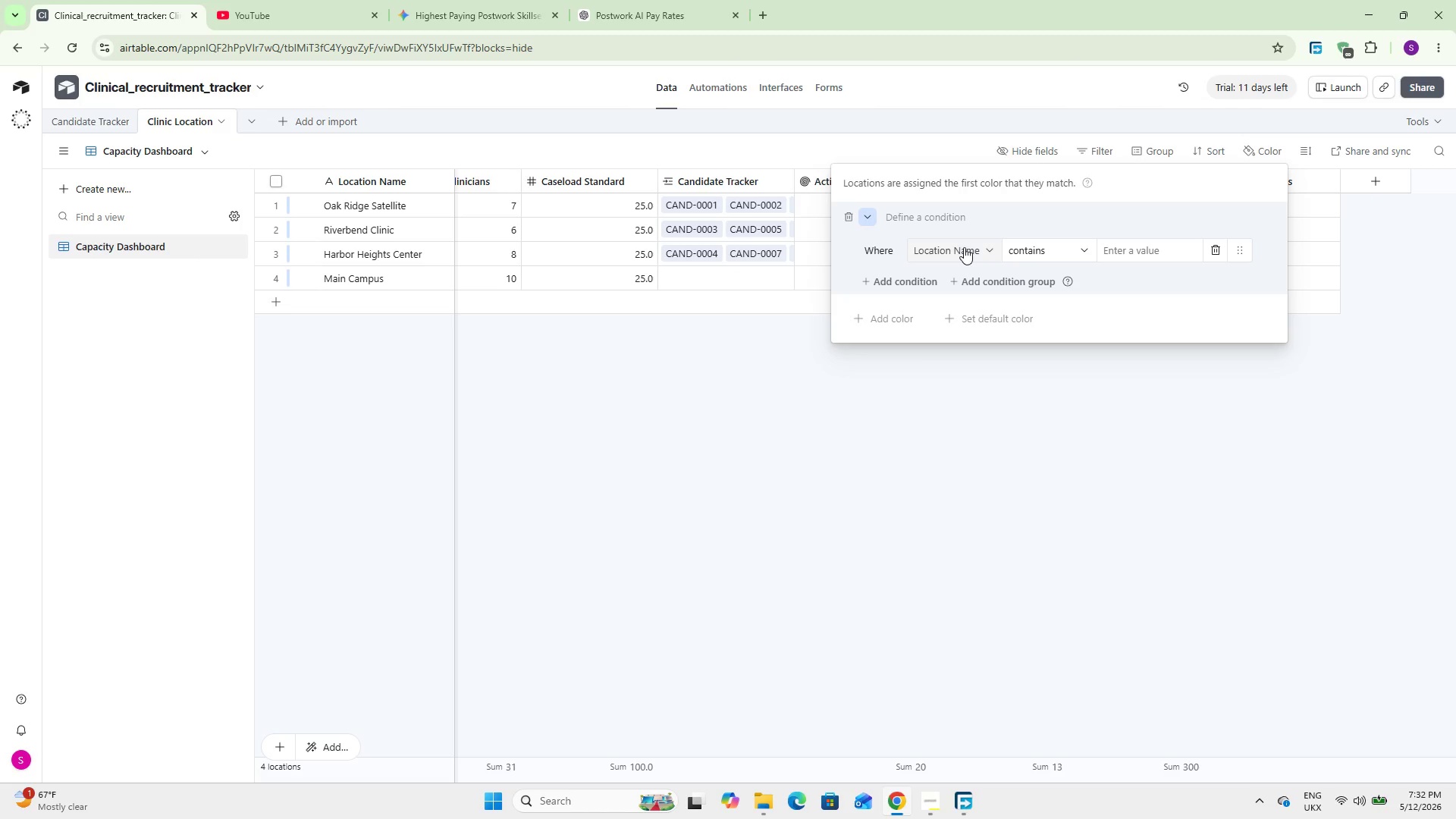 
wait(11.75)
 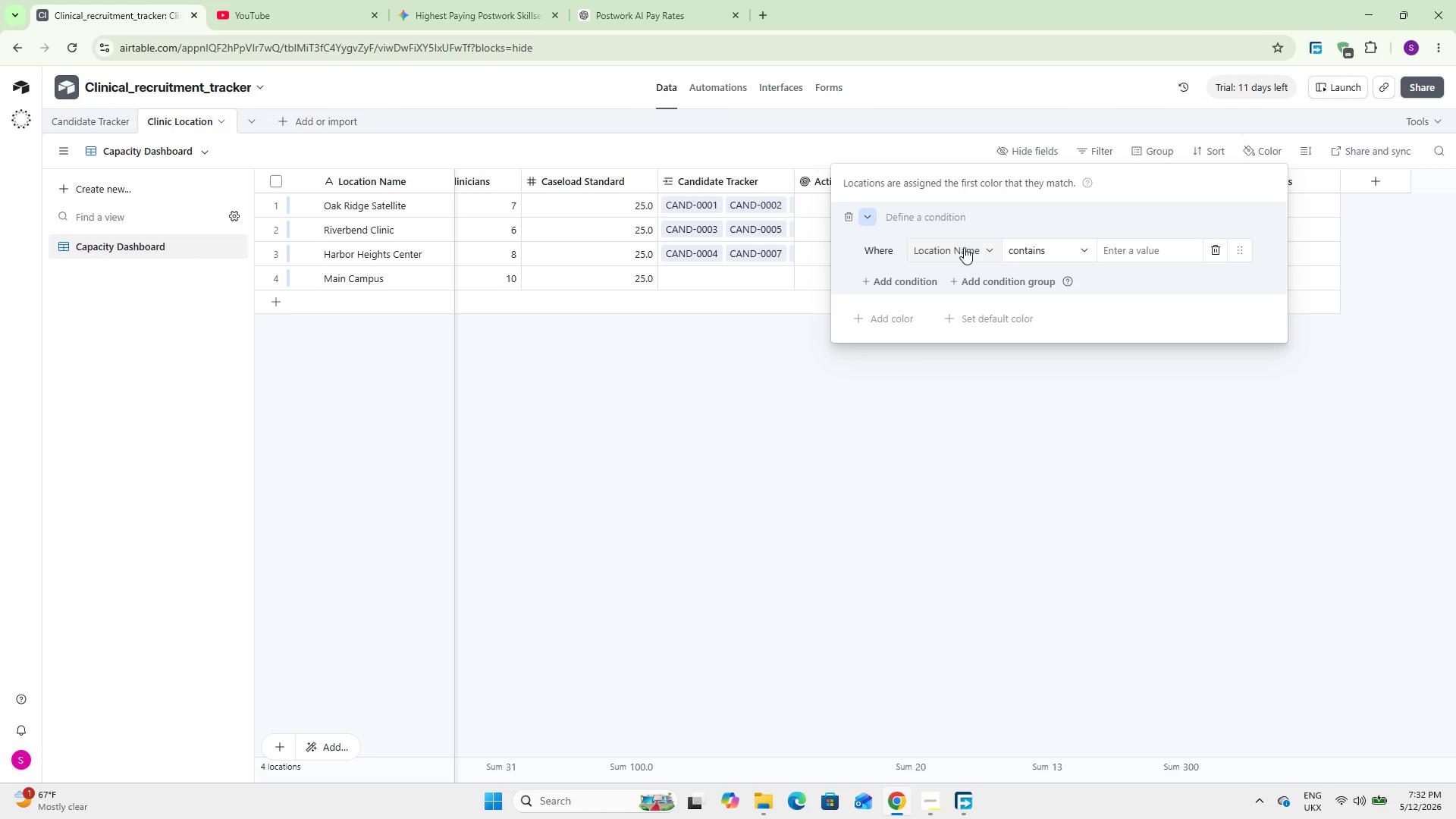 
left_click([964, 247])
 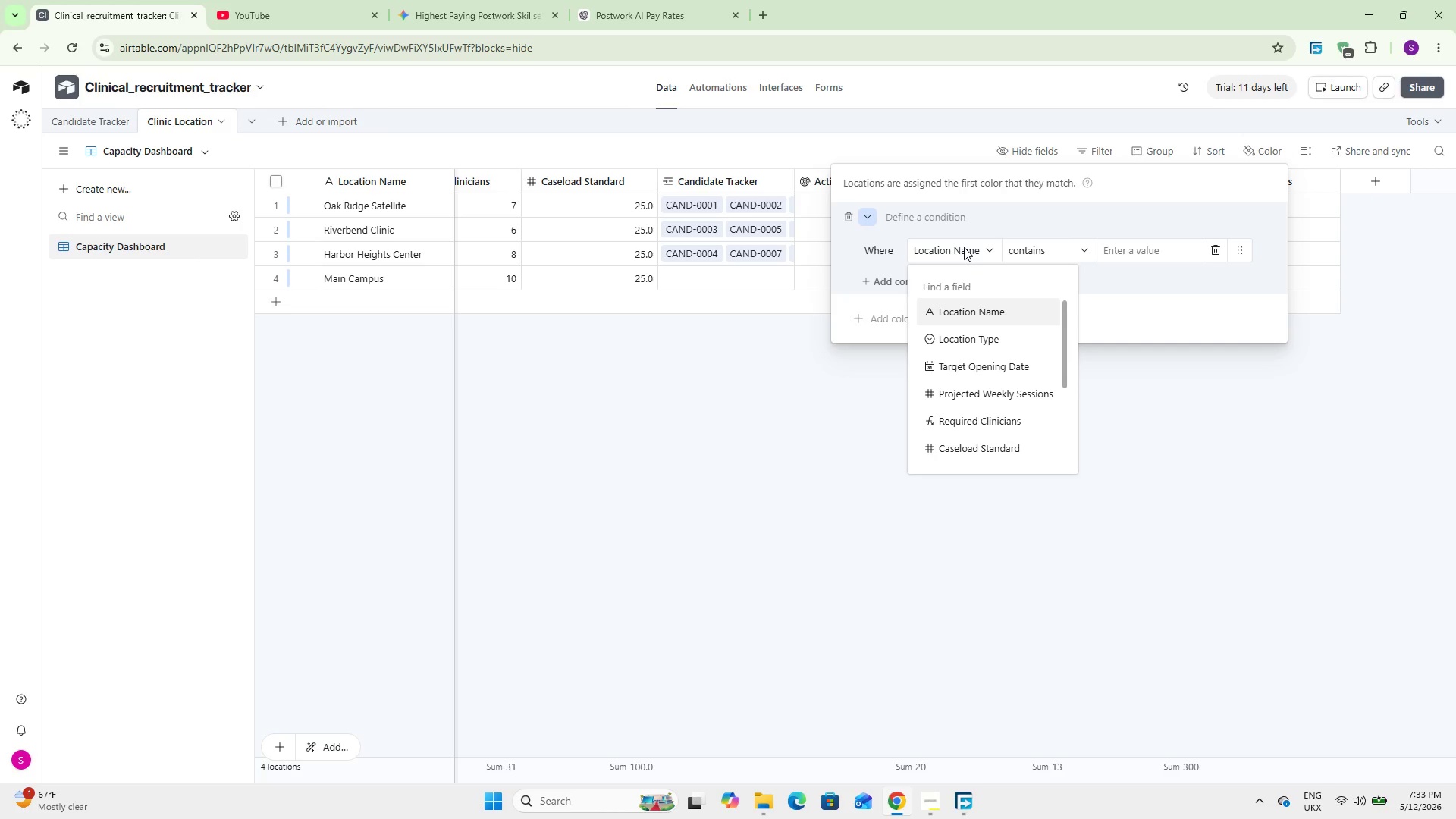 
wait(12.19)
 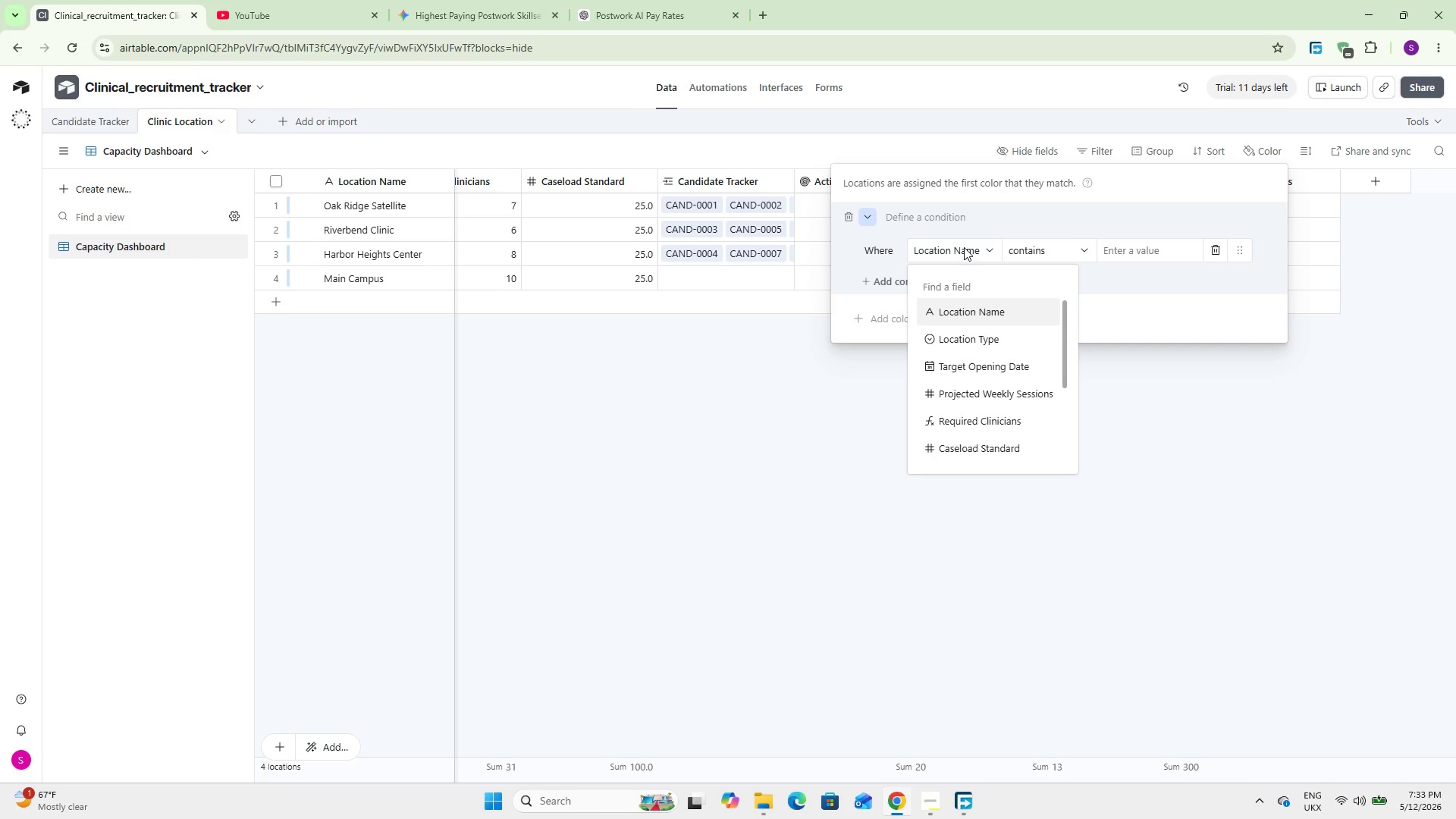 
type(re)
 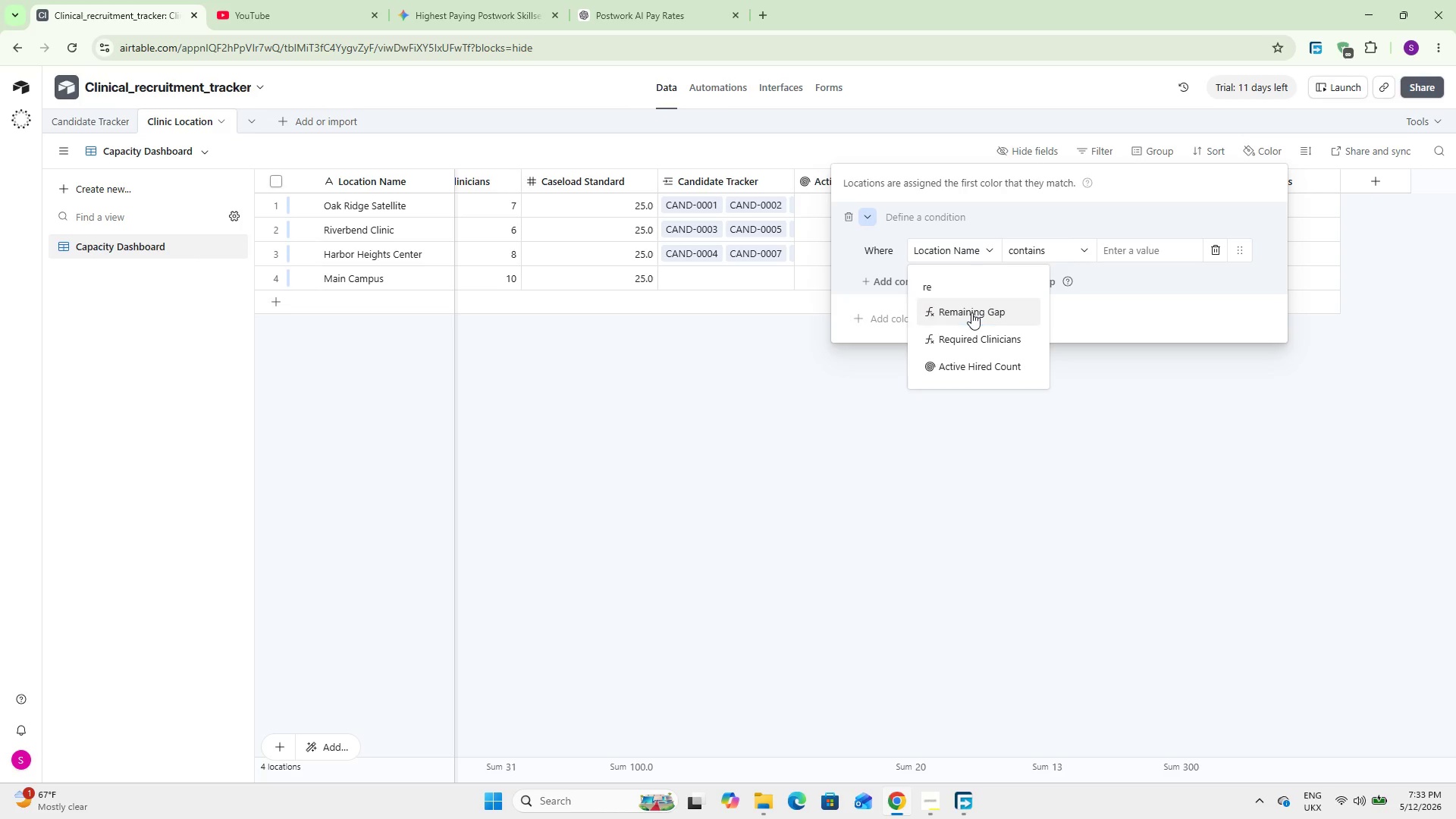 
left_click([971, 312])
 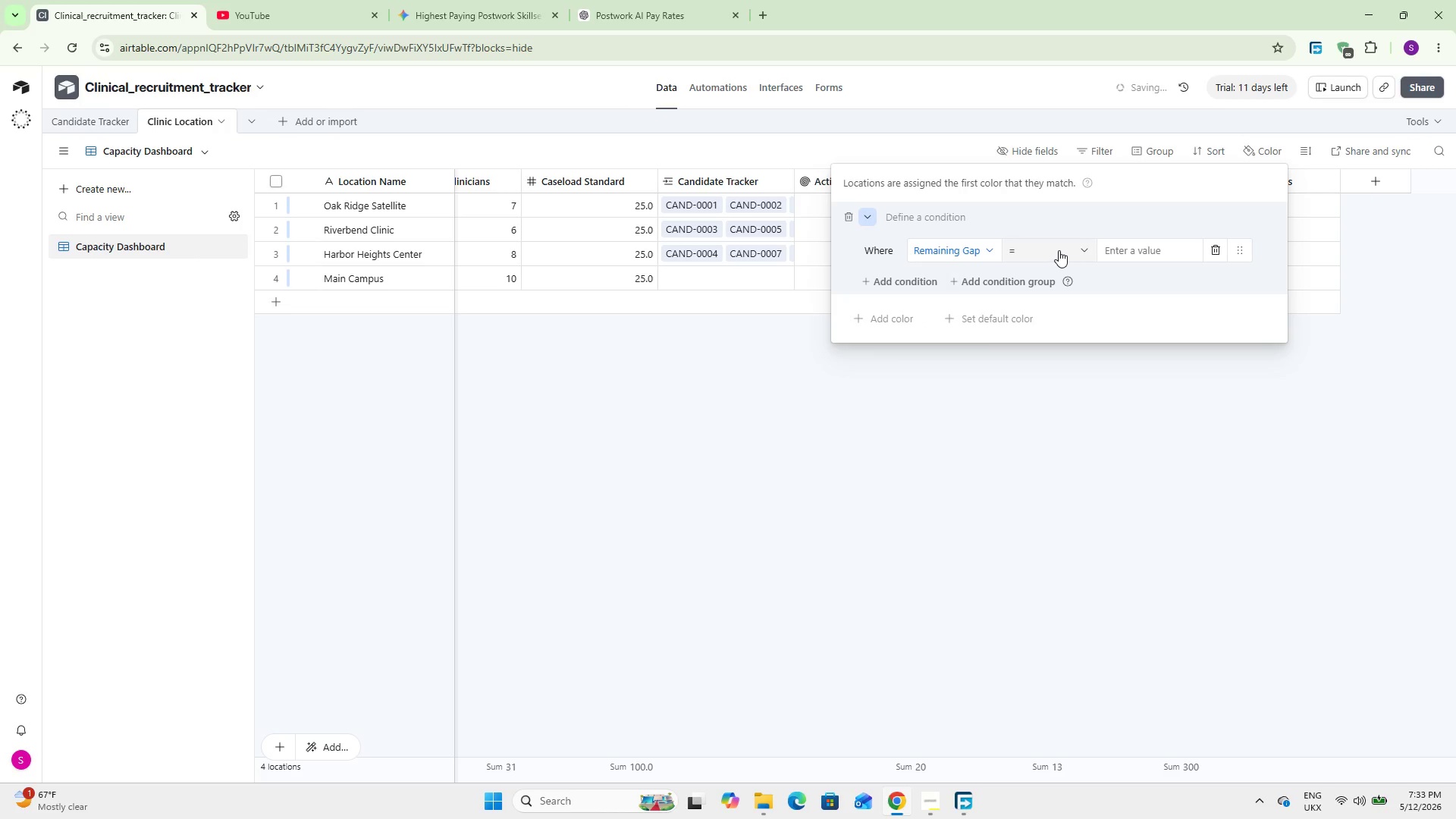 
left_click([1059, 249])
 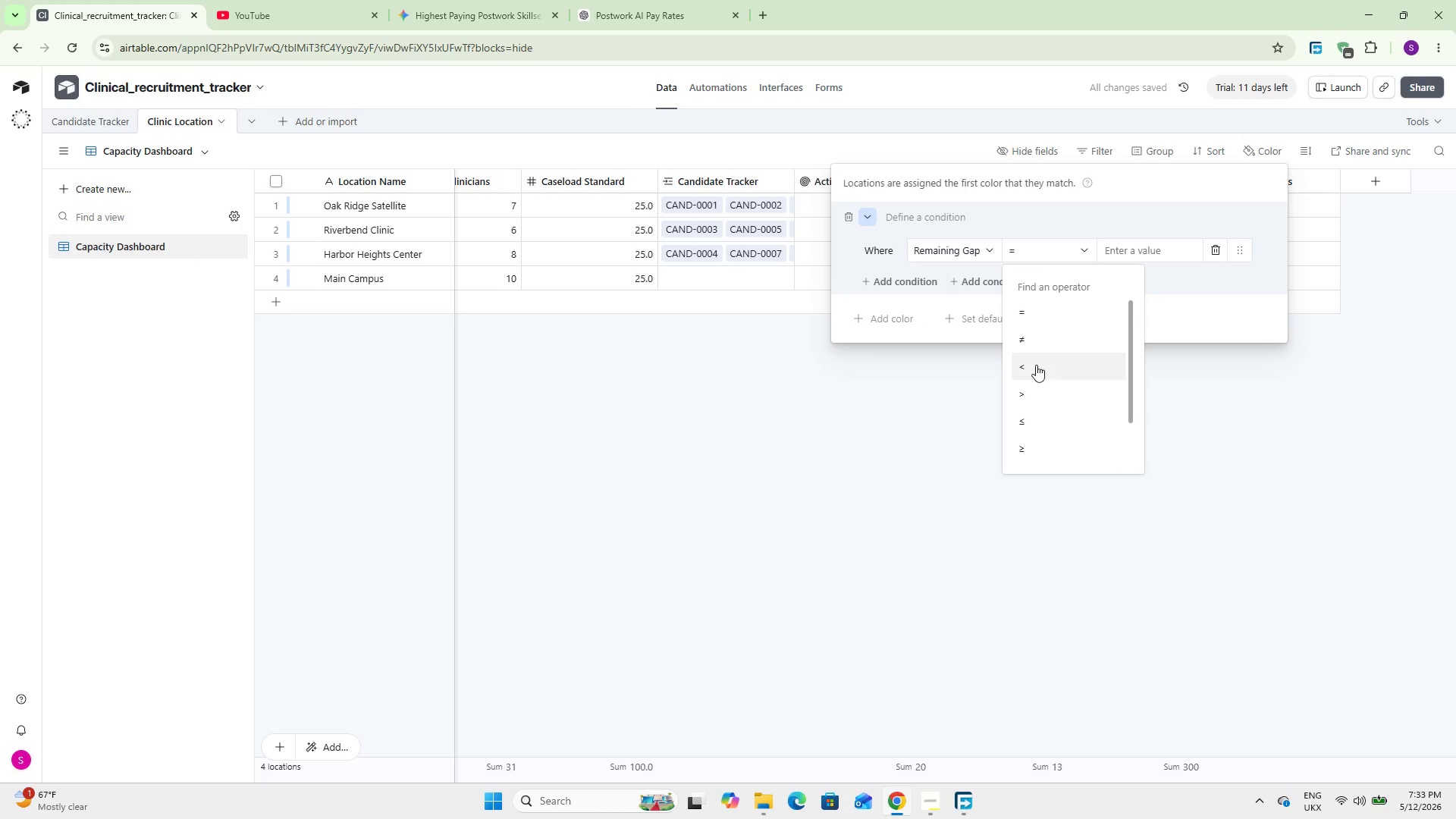 
left_click([1045, 388])
 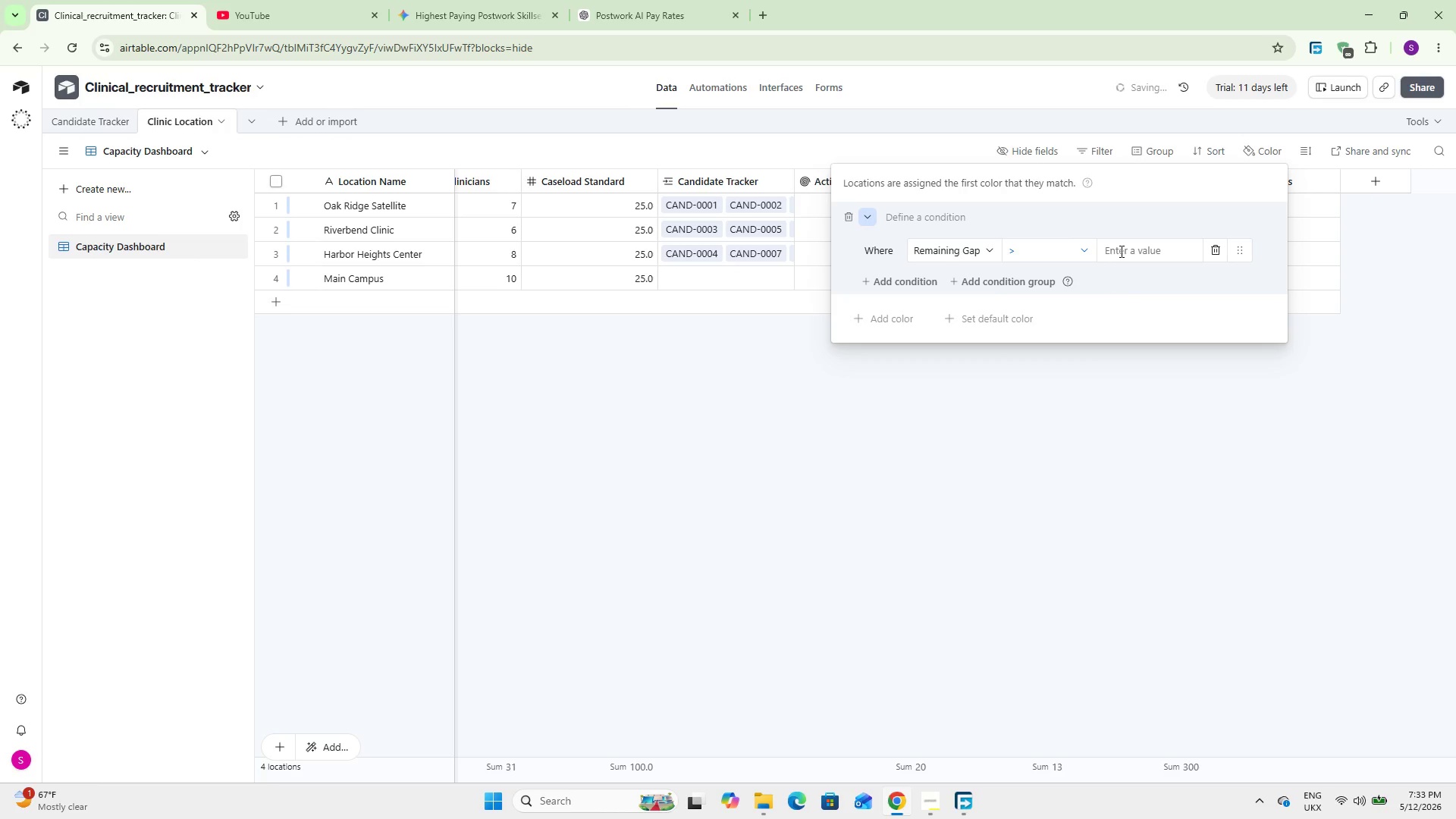 
left_click([1120, 250])
 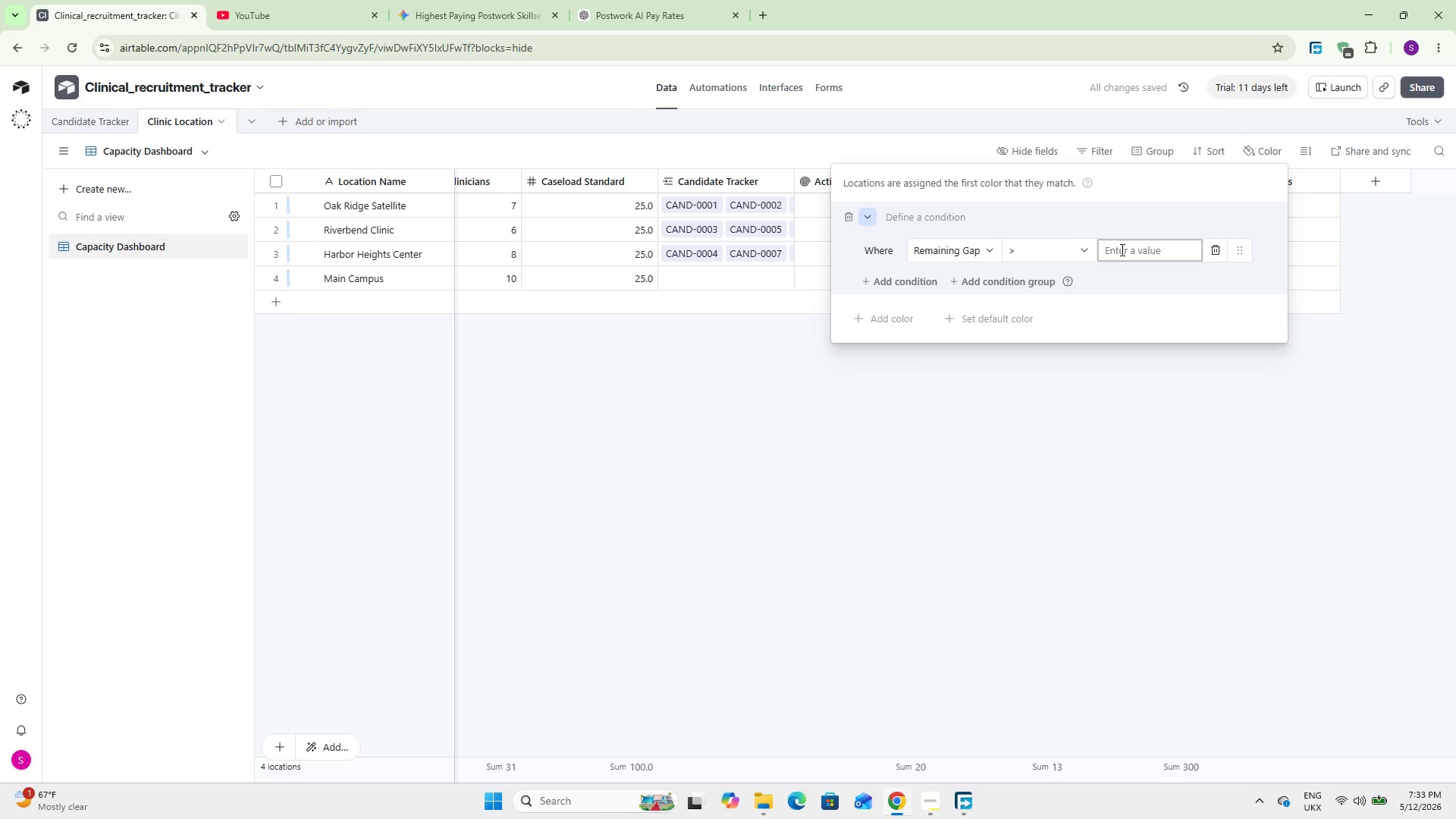 
key(Numpad0)
 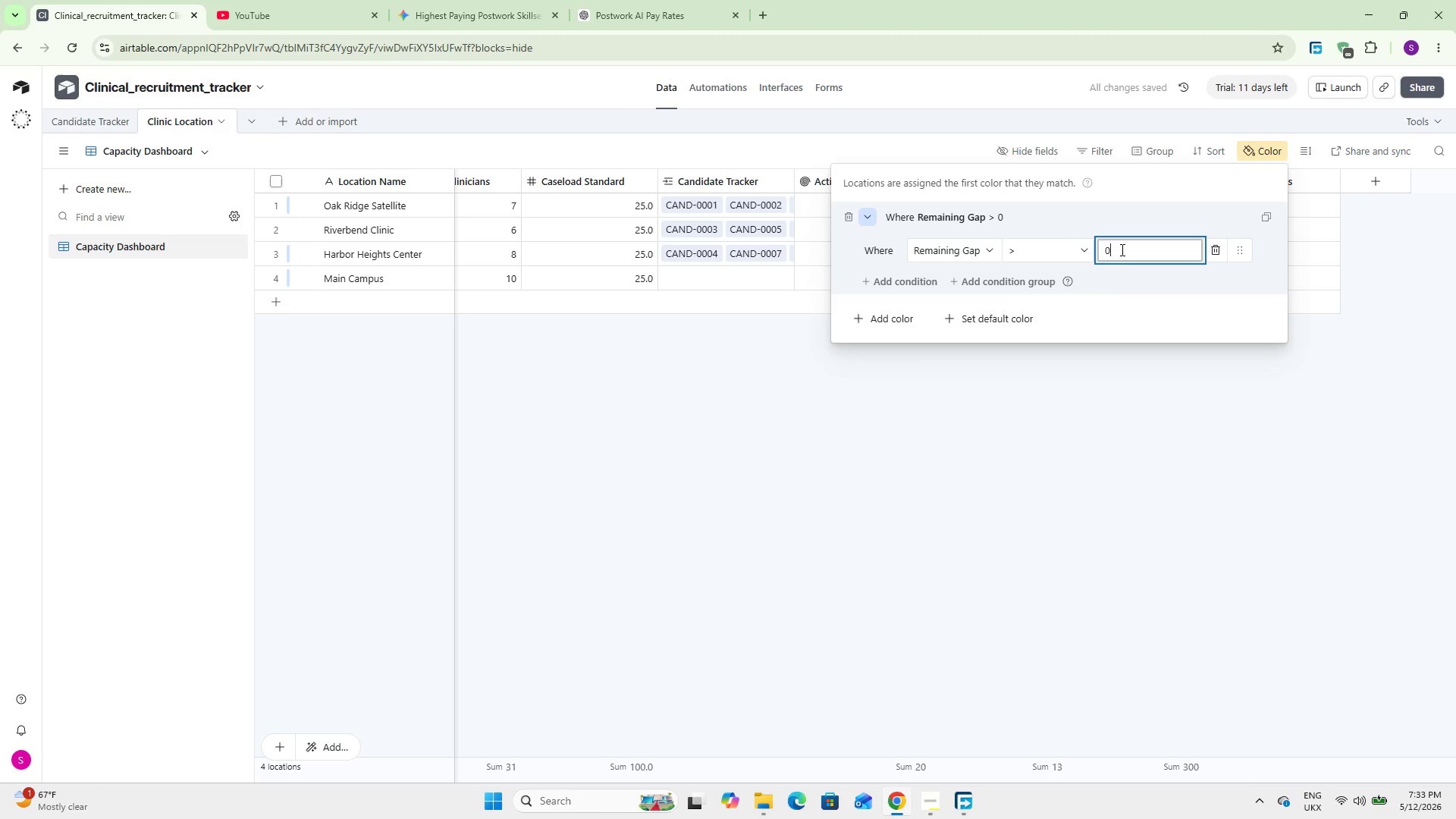 
wait(8.31)
 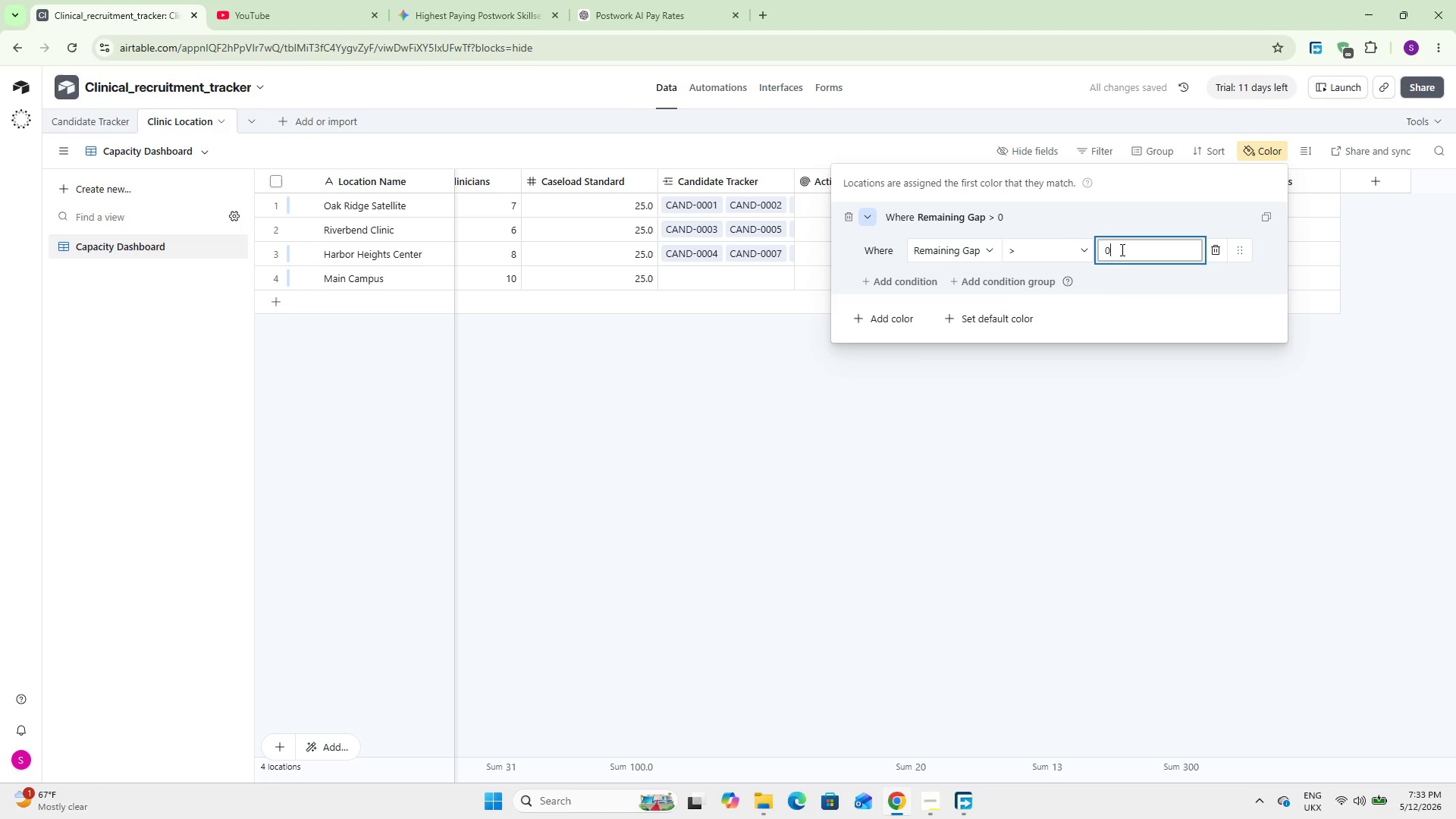 
left_click([871, 215])
 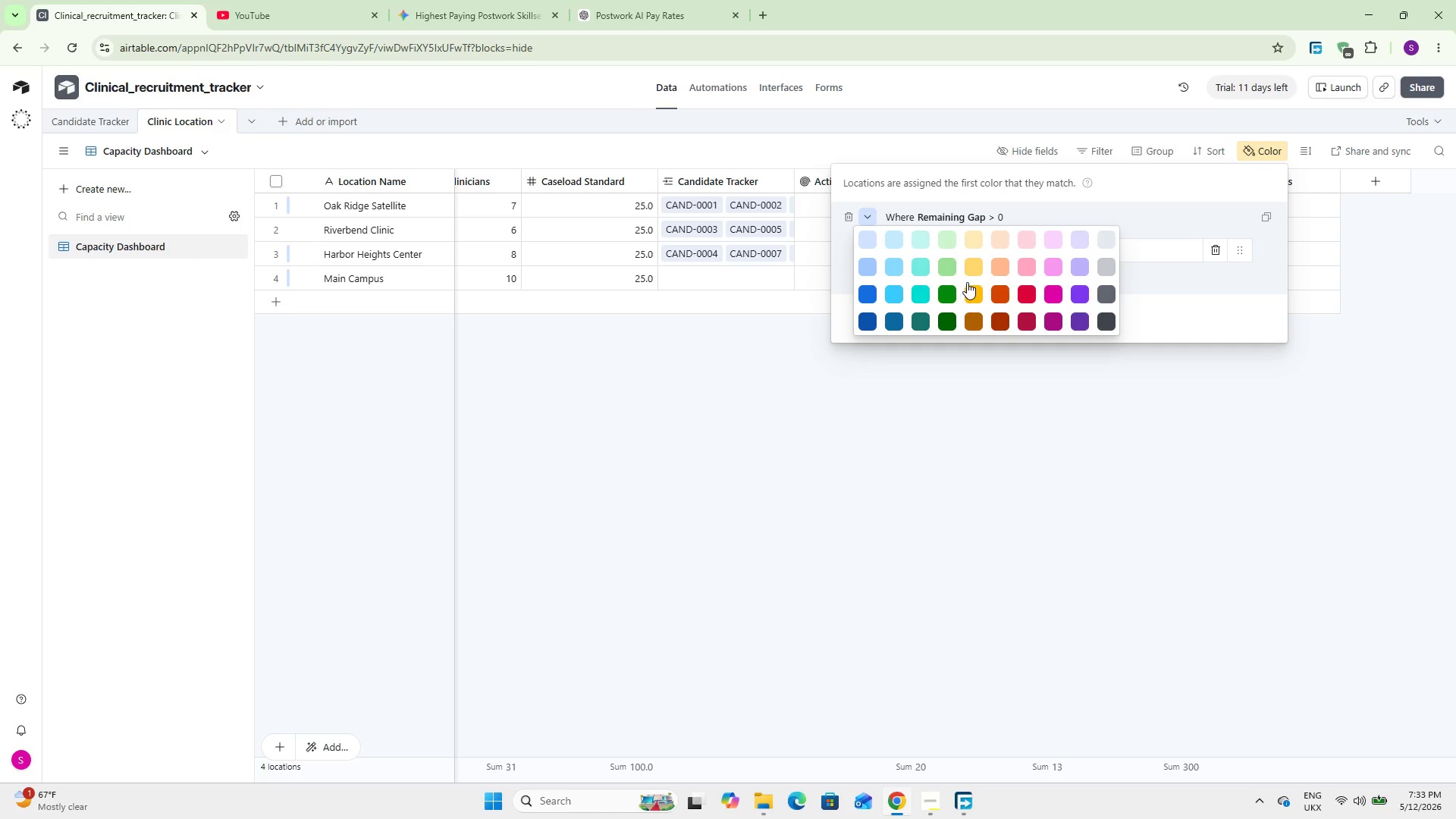 
left_click([968, 285])
 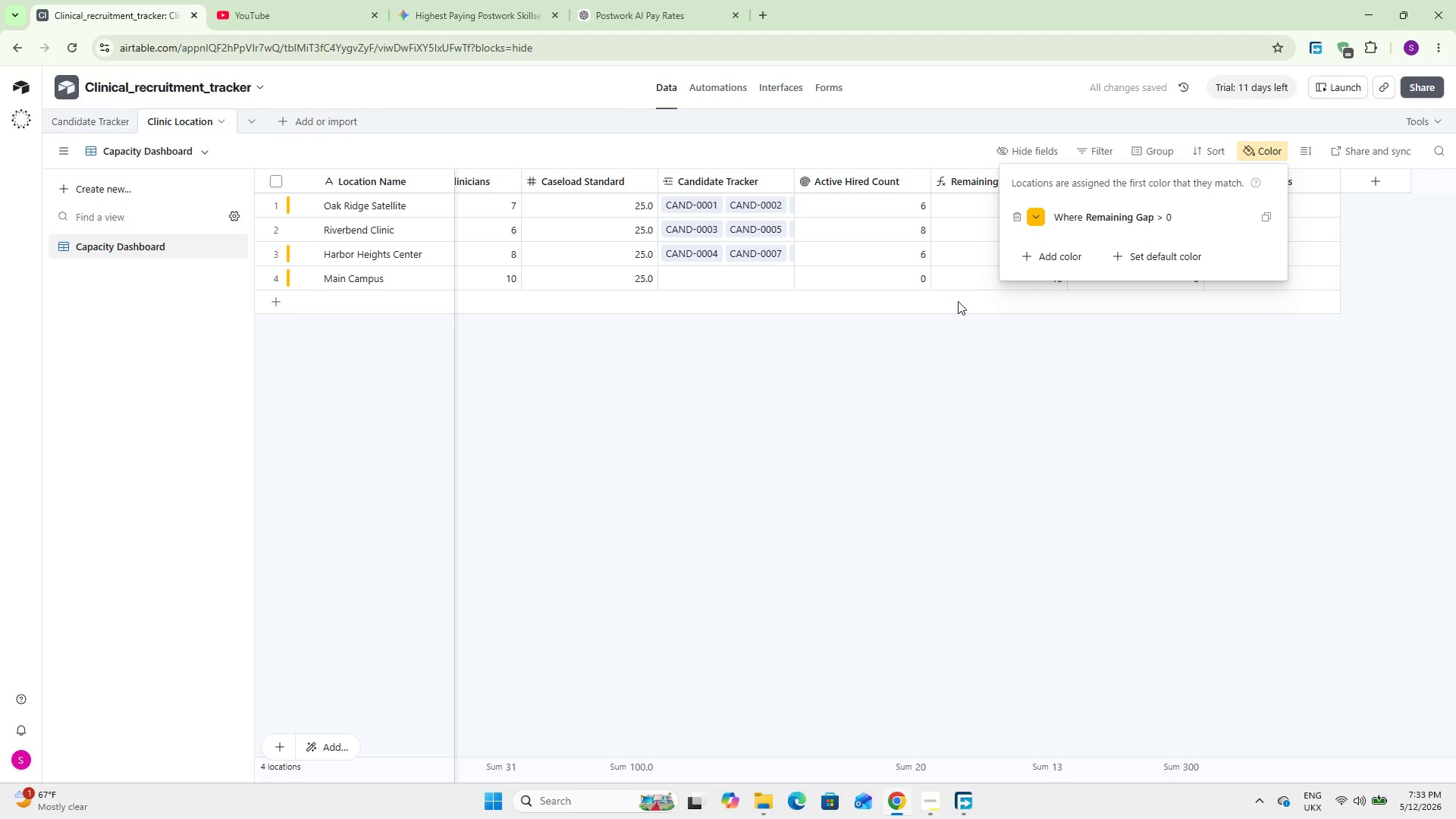 
left_click([1036, 253])
 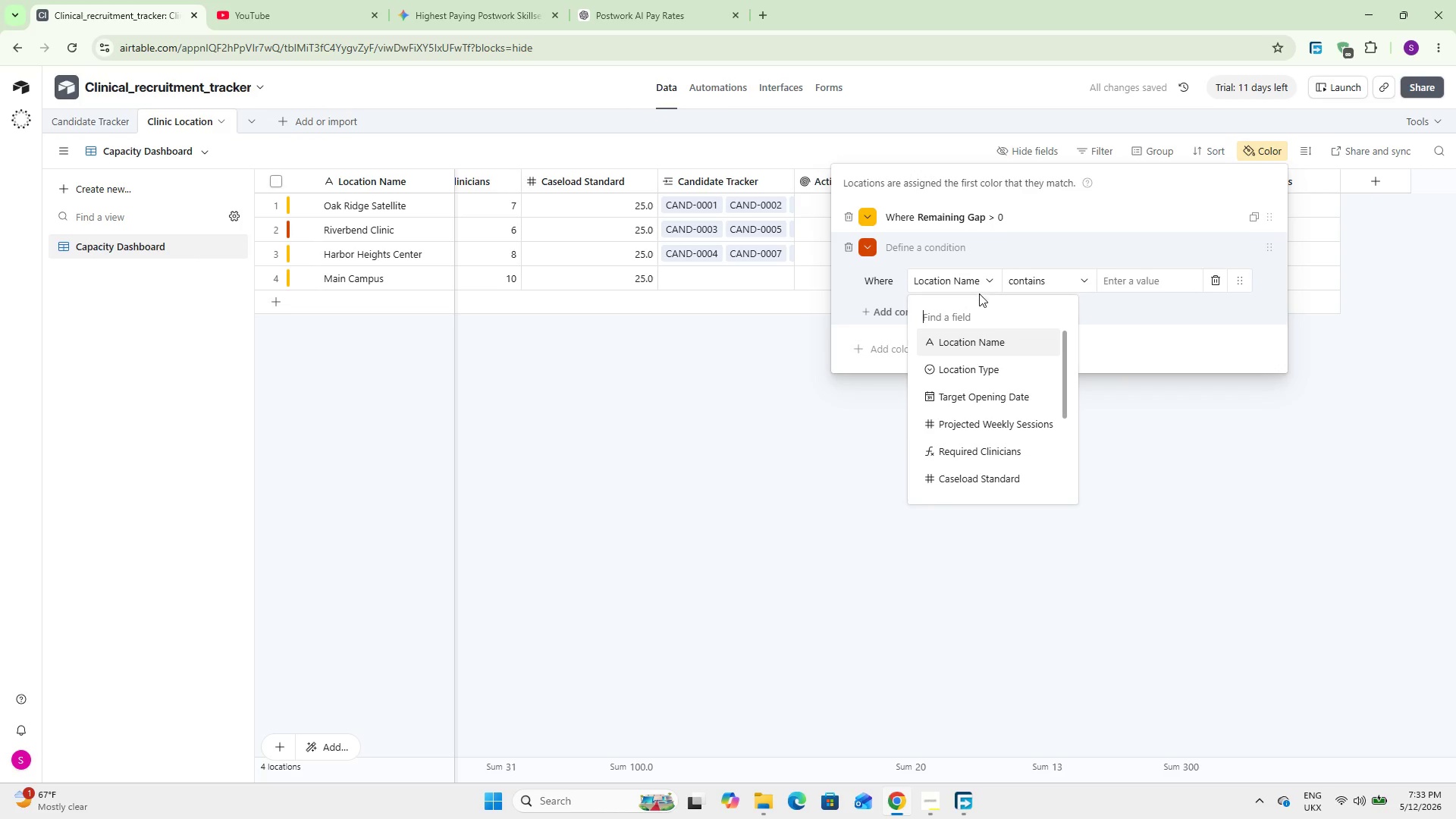 
type(re)
 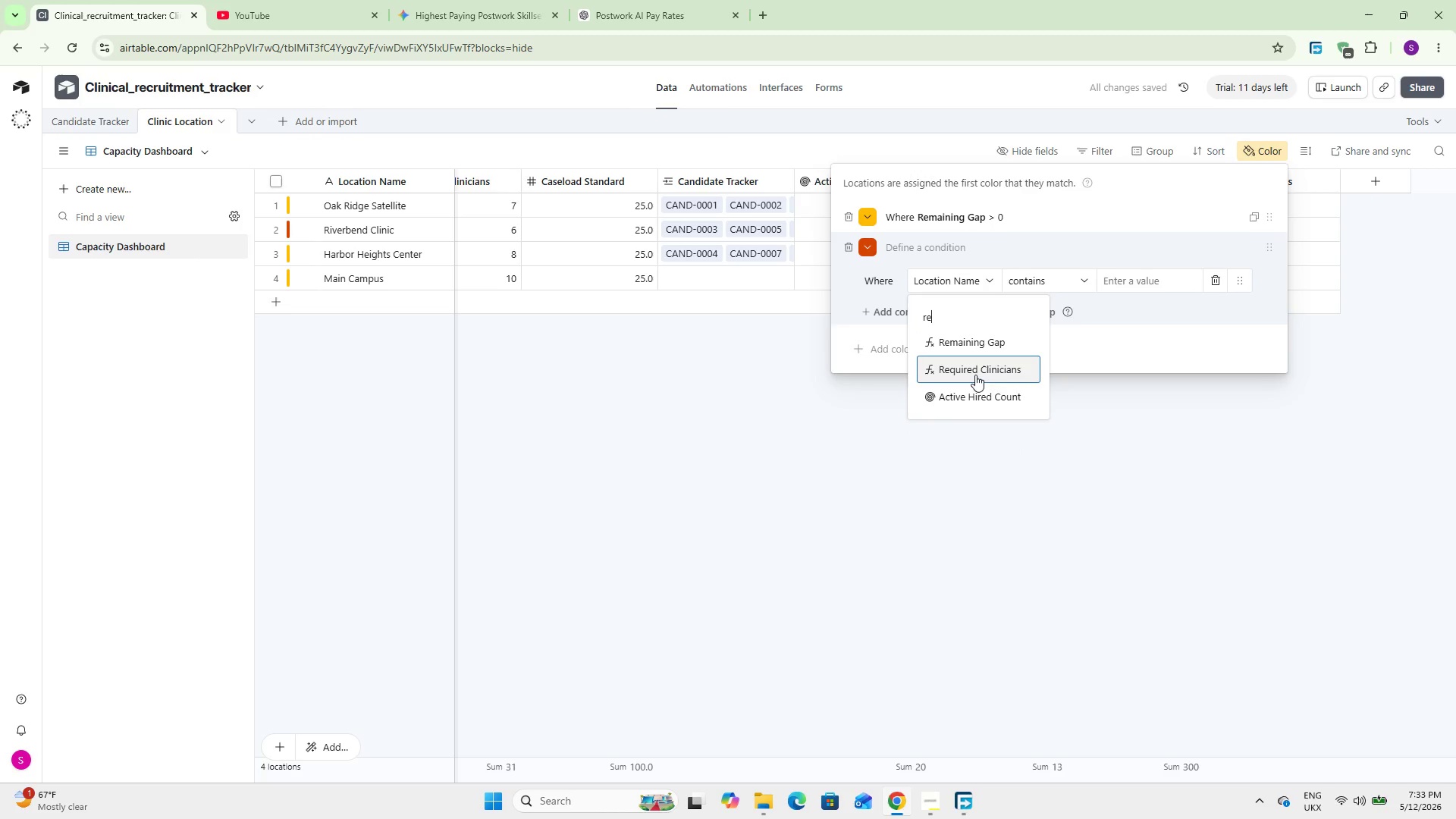 
left_click([972, 342])
 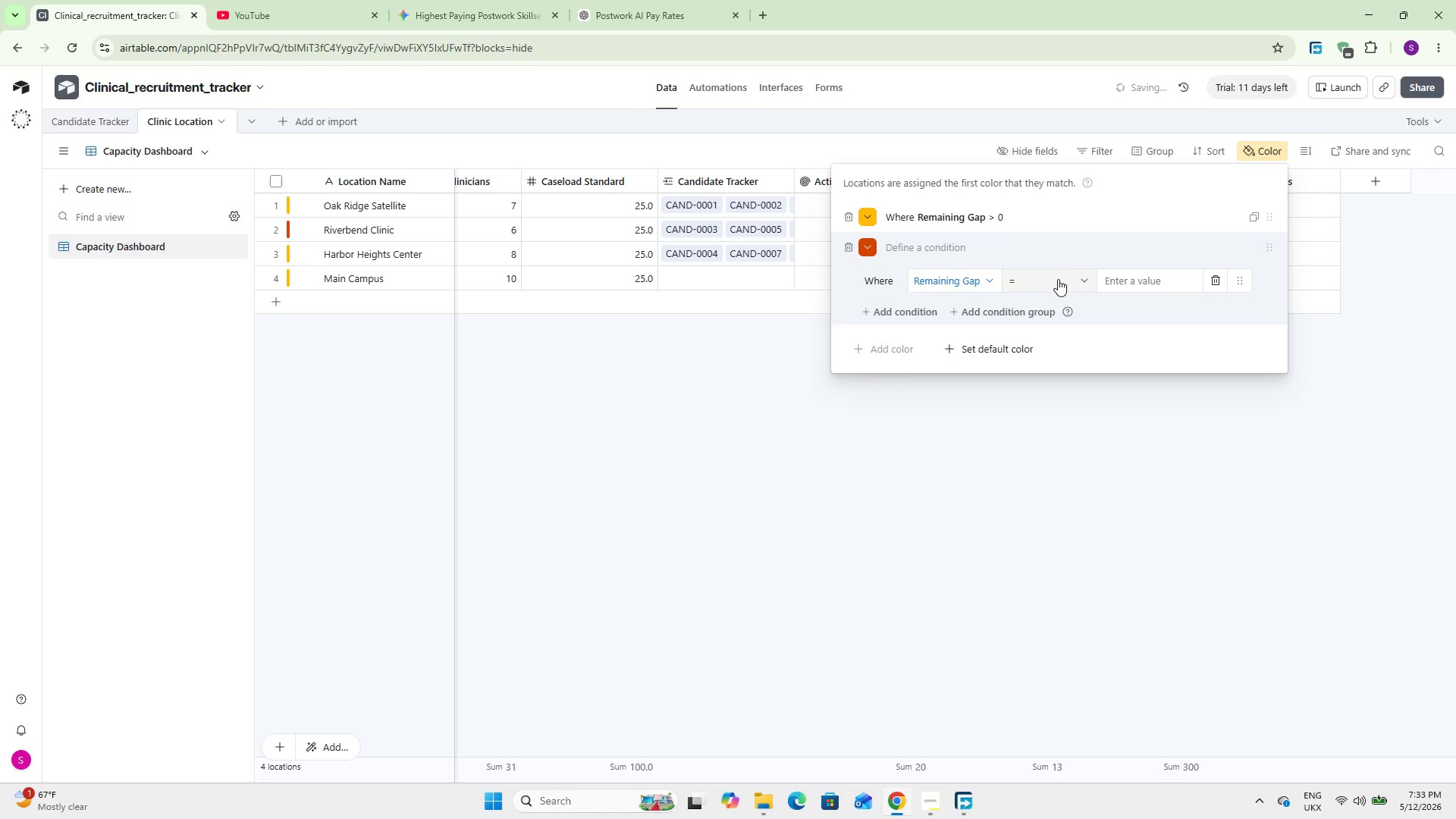 
left_click([1065, 270])
 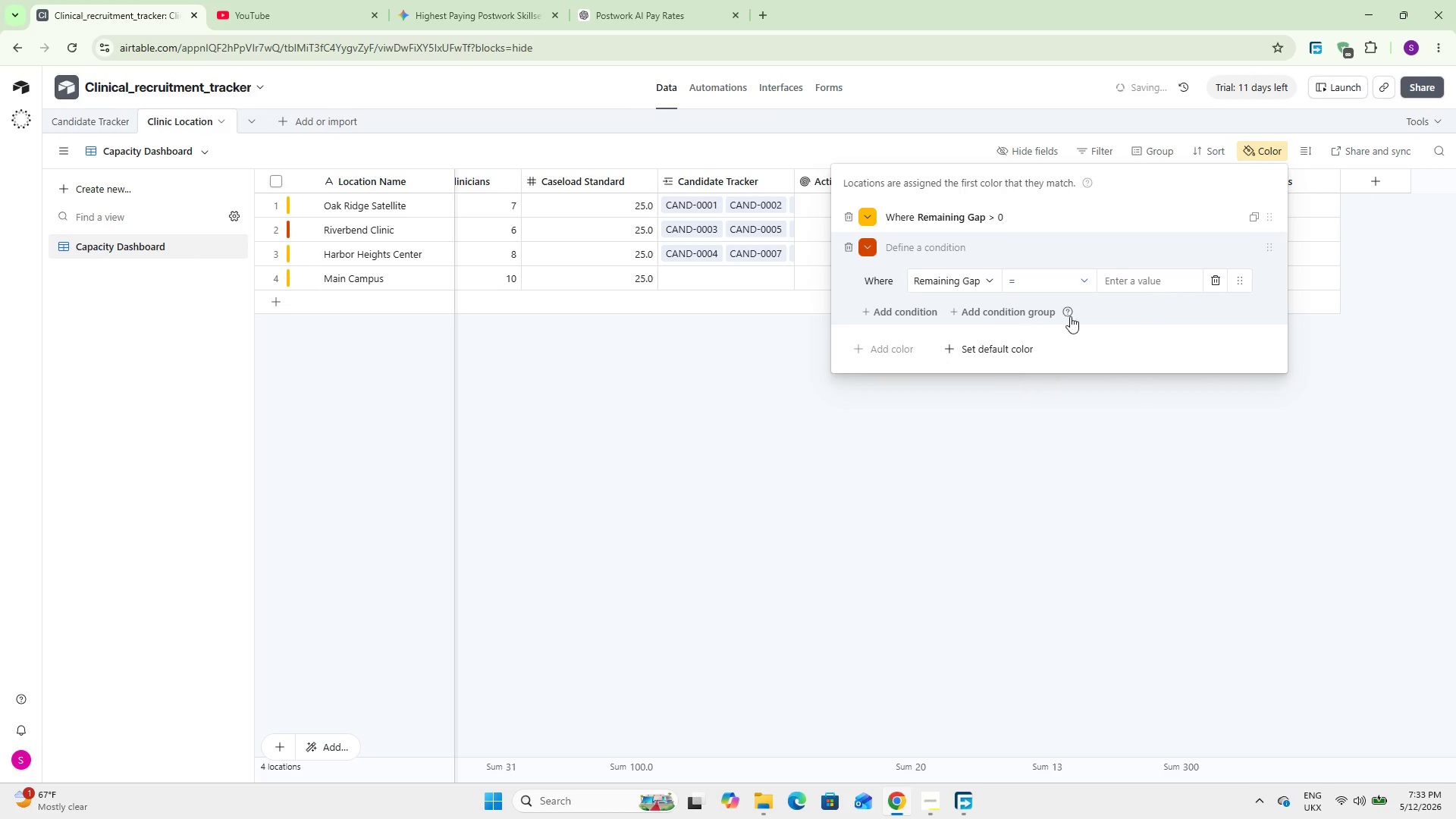 
double_click([1109, 281])
 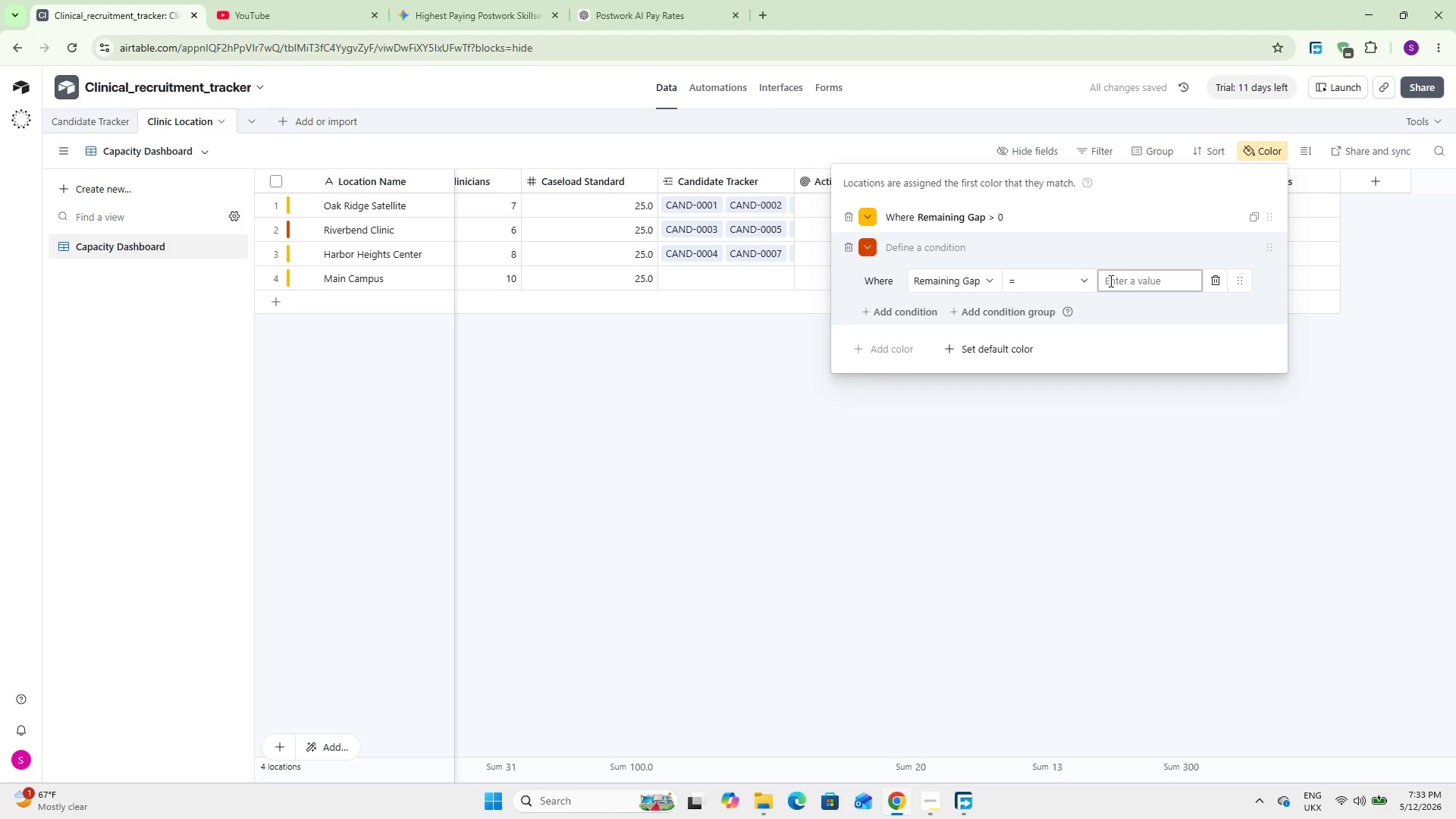 
key(Numpad0)
 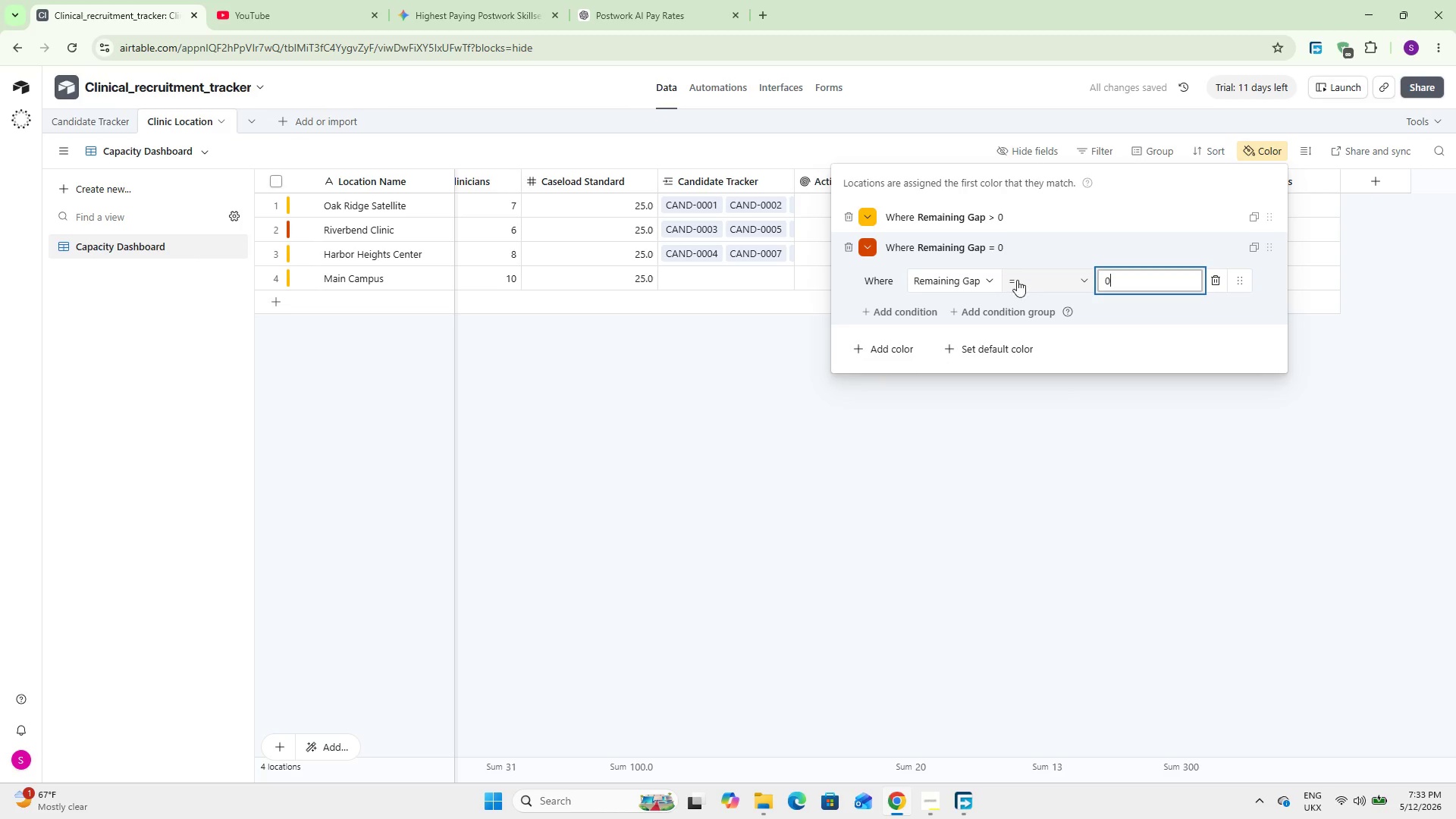 
left_click([868, 242])
 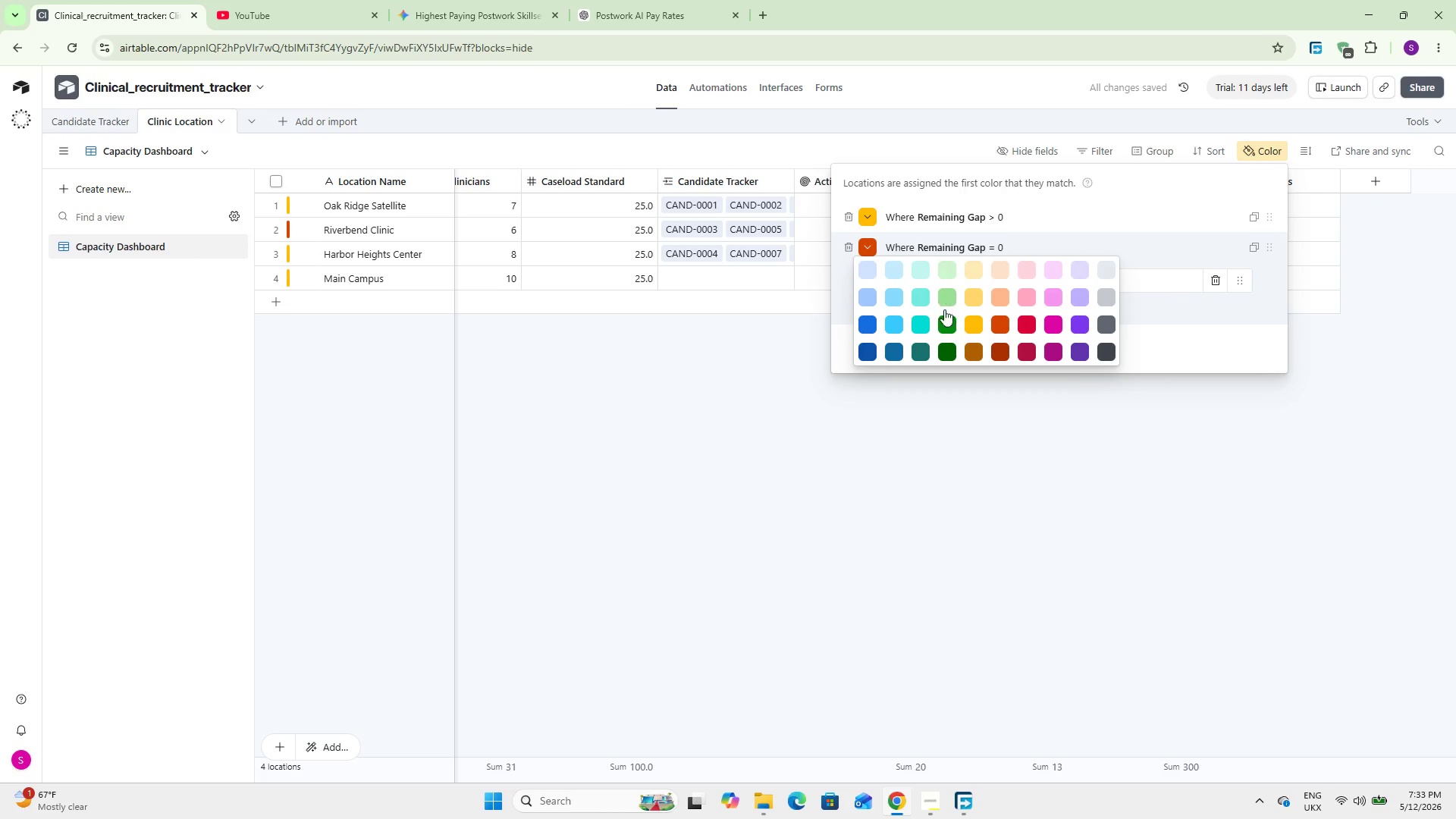 
left_click([949, 325])
 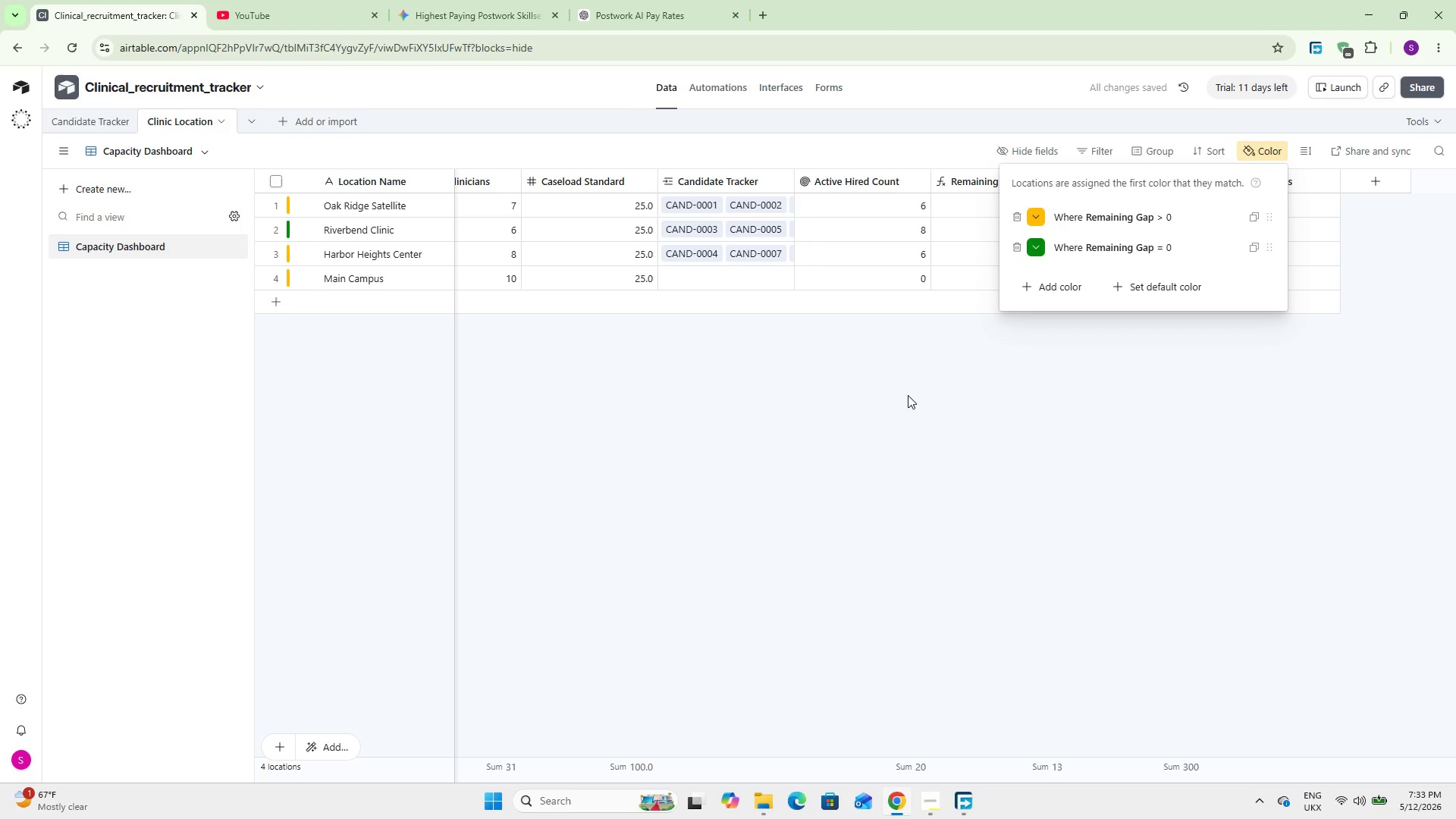 
wait(5.97)
 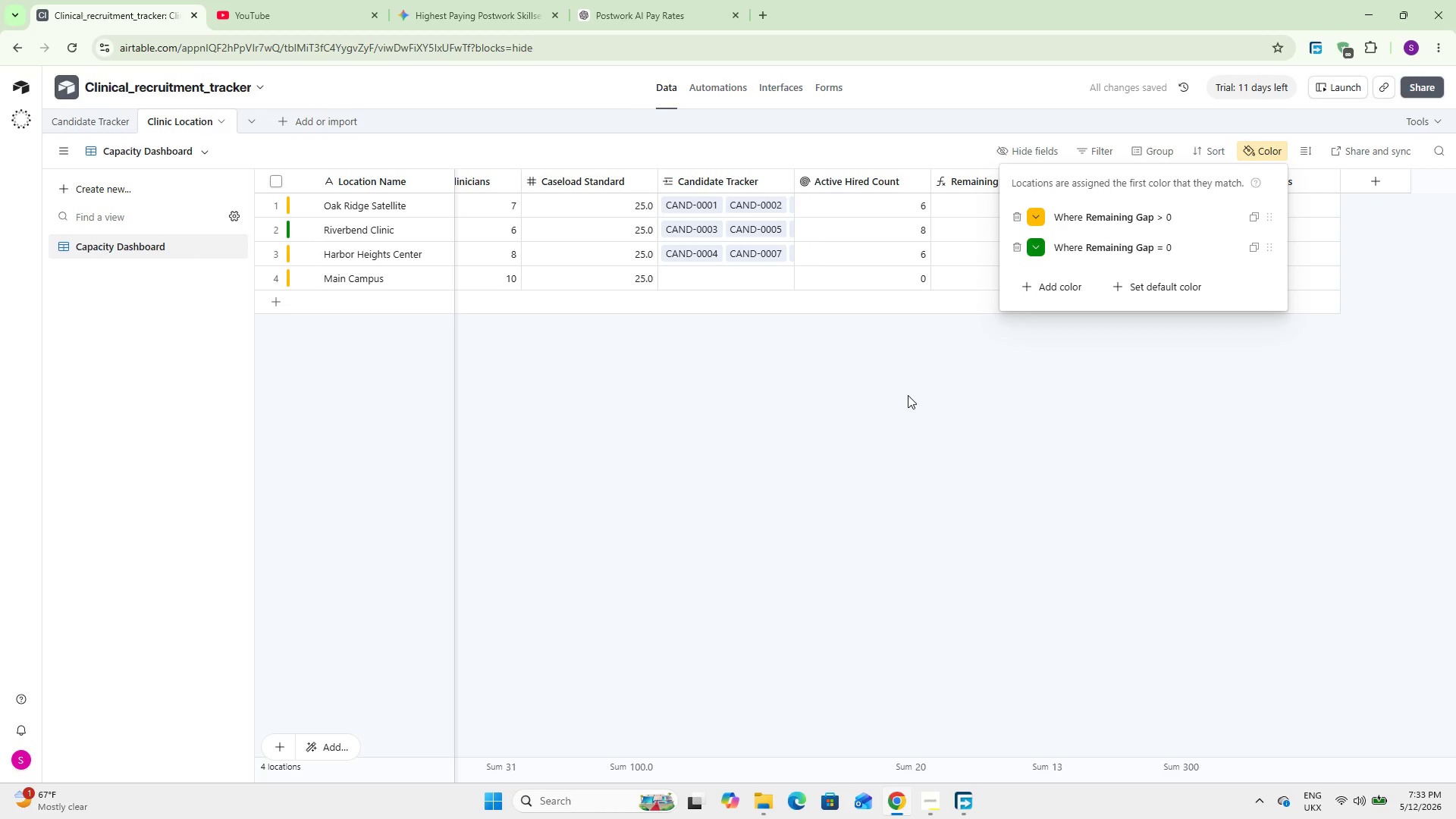 
left_click([993, 397])
 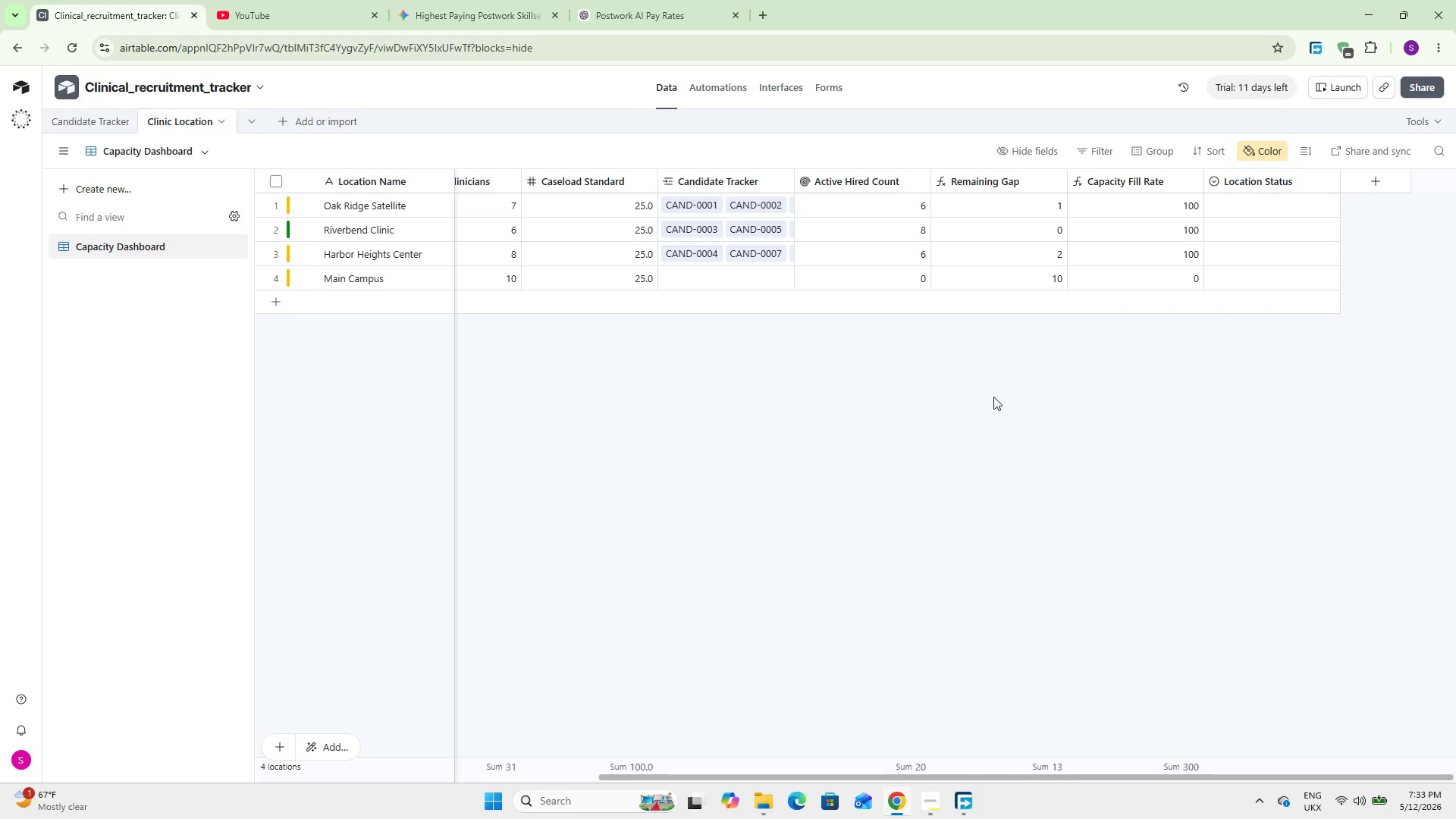 
wait(17.35)
 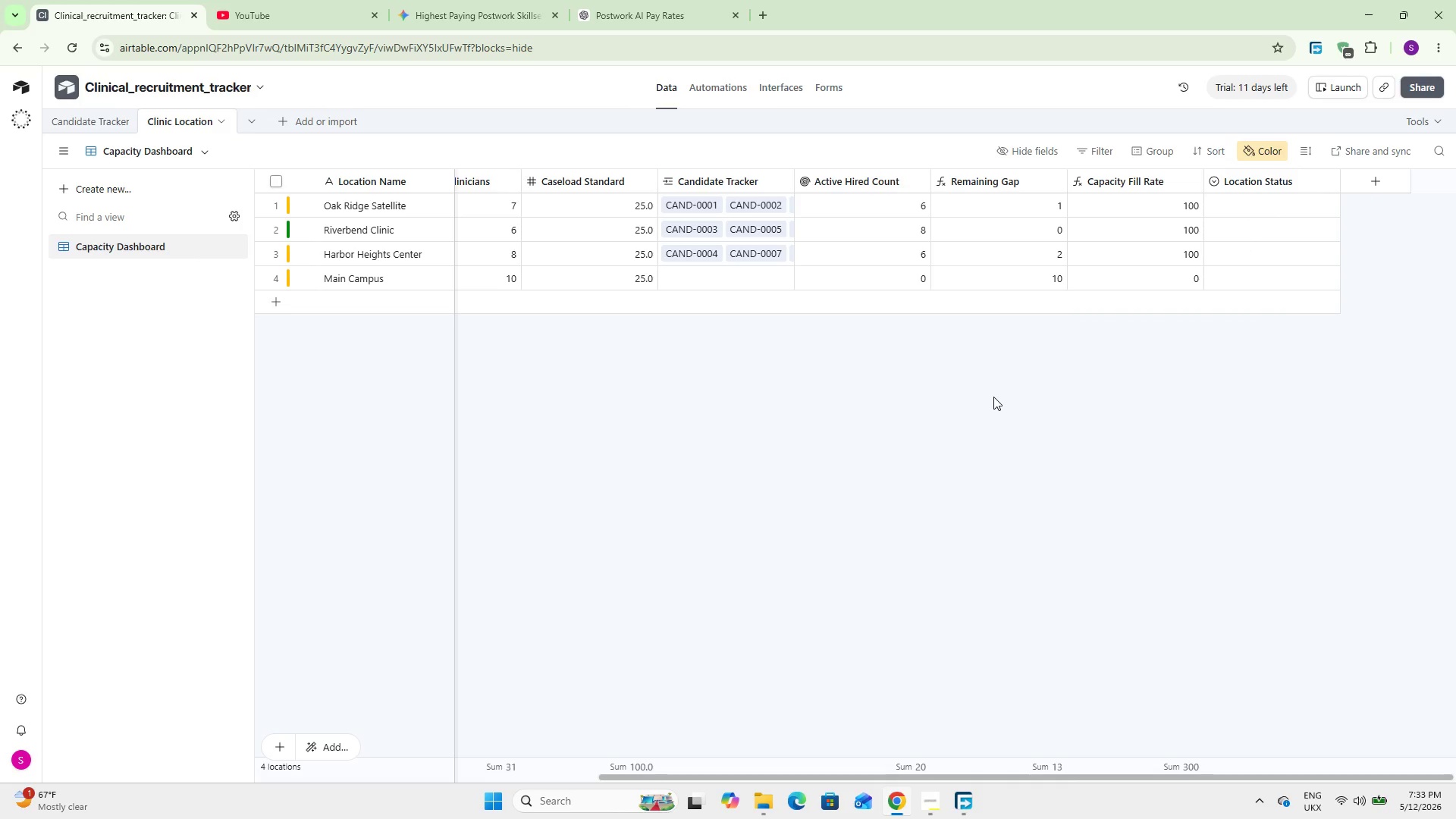 
mouse_move([811, 805])
 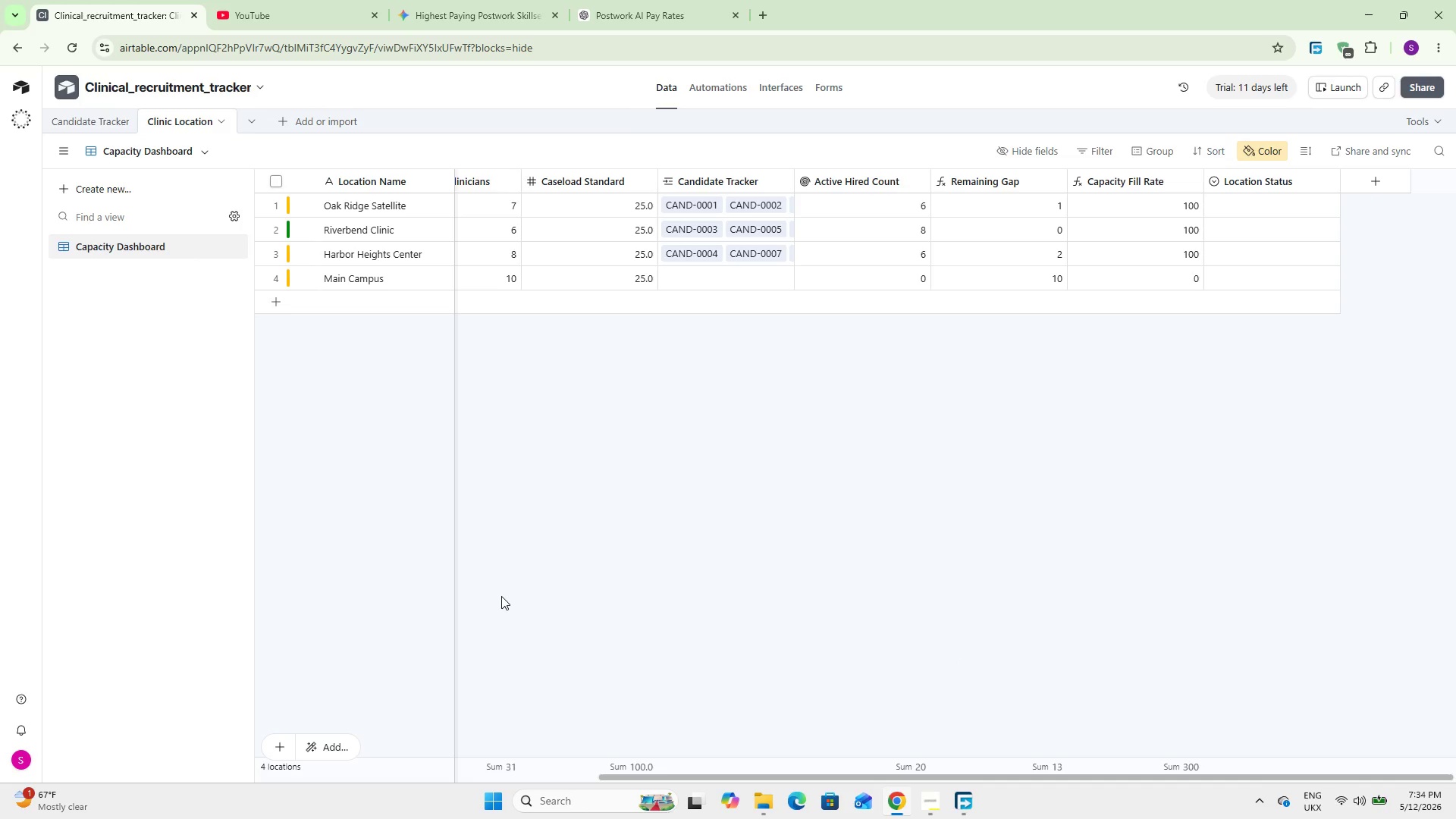 
wait(40.39)
 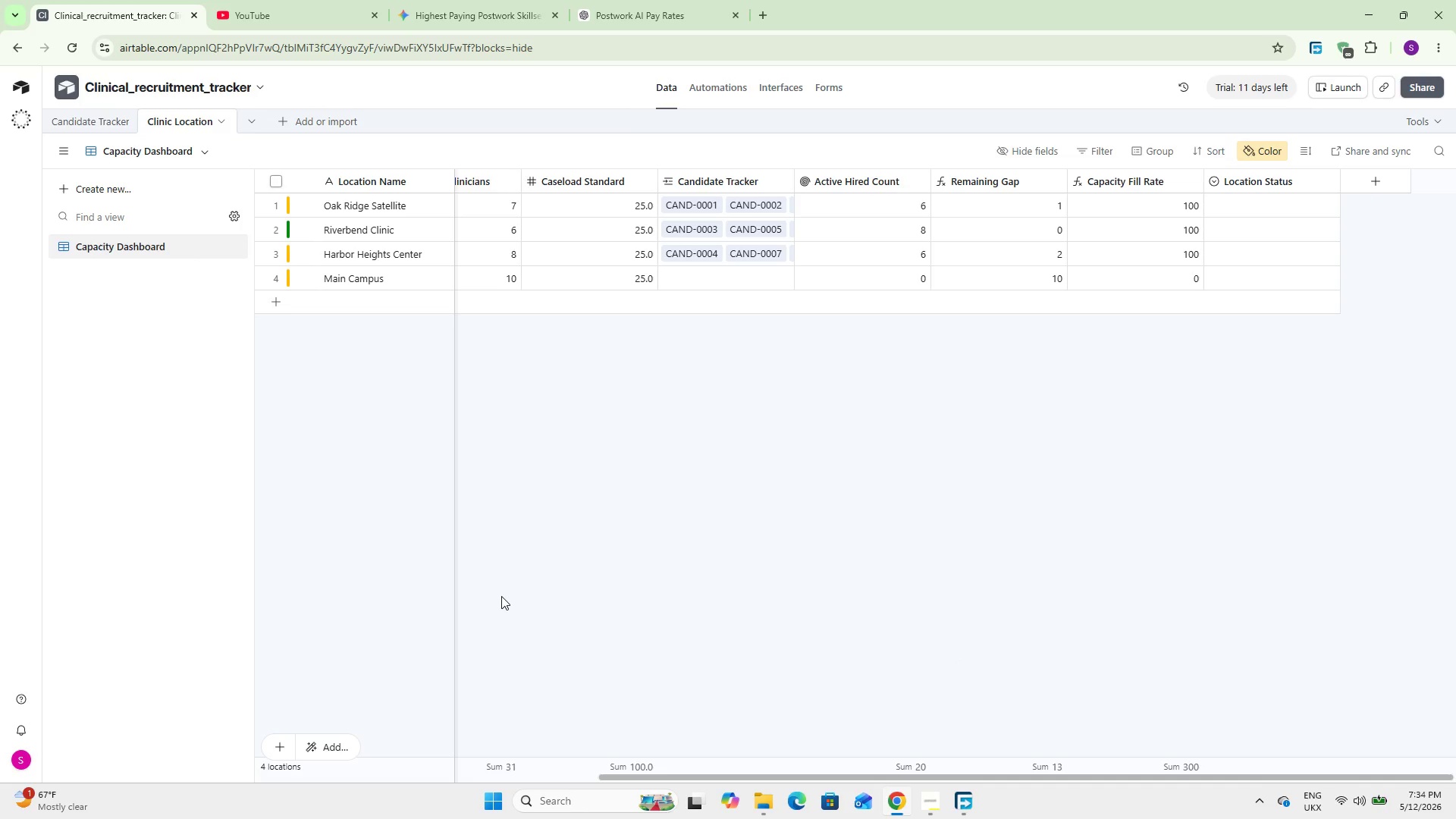 
scroll: coordinate [949, 491], scroll_direction: up, amount: 9.0
 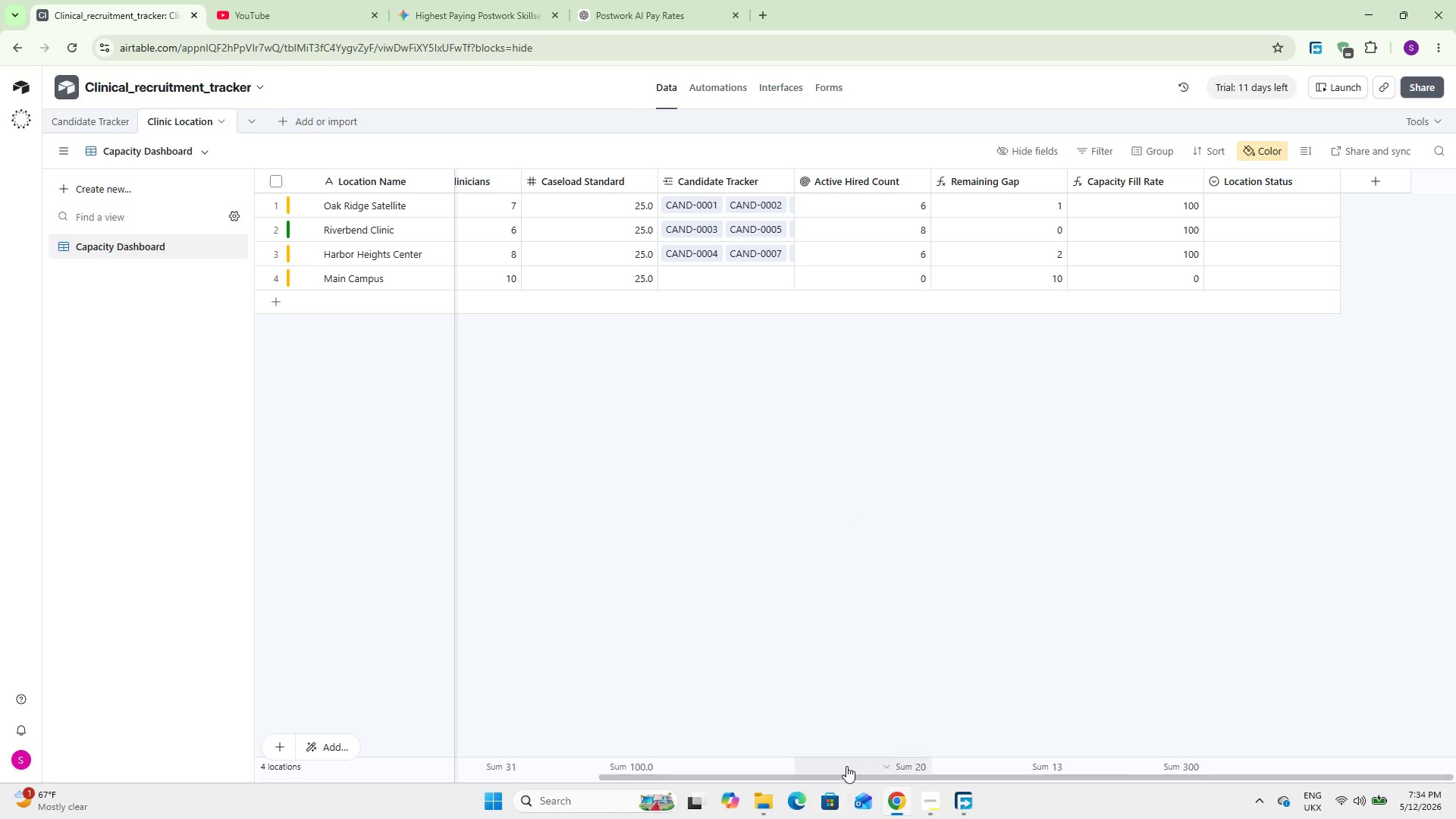 
left_click_drag(start_coordinate=[850, 774], to_coordinate=[703, 768])
 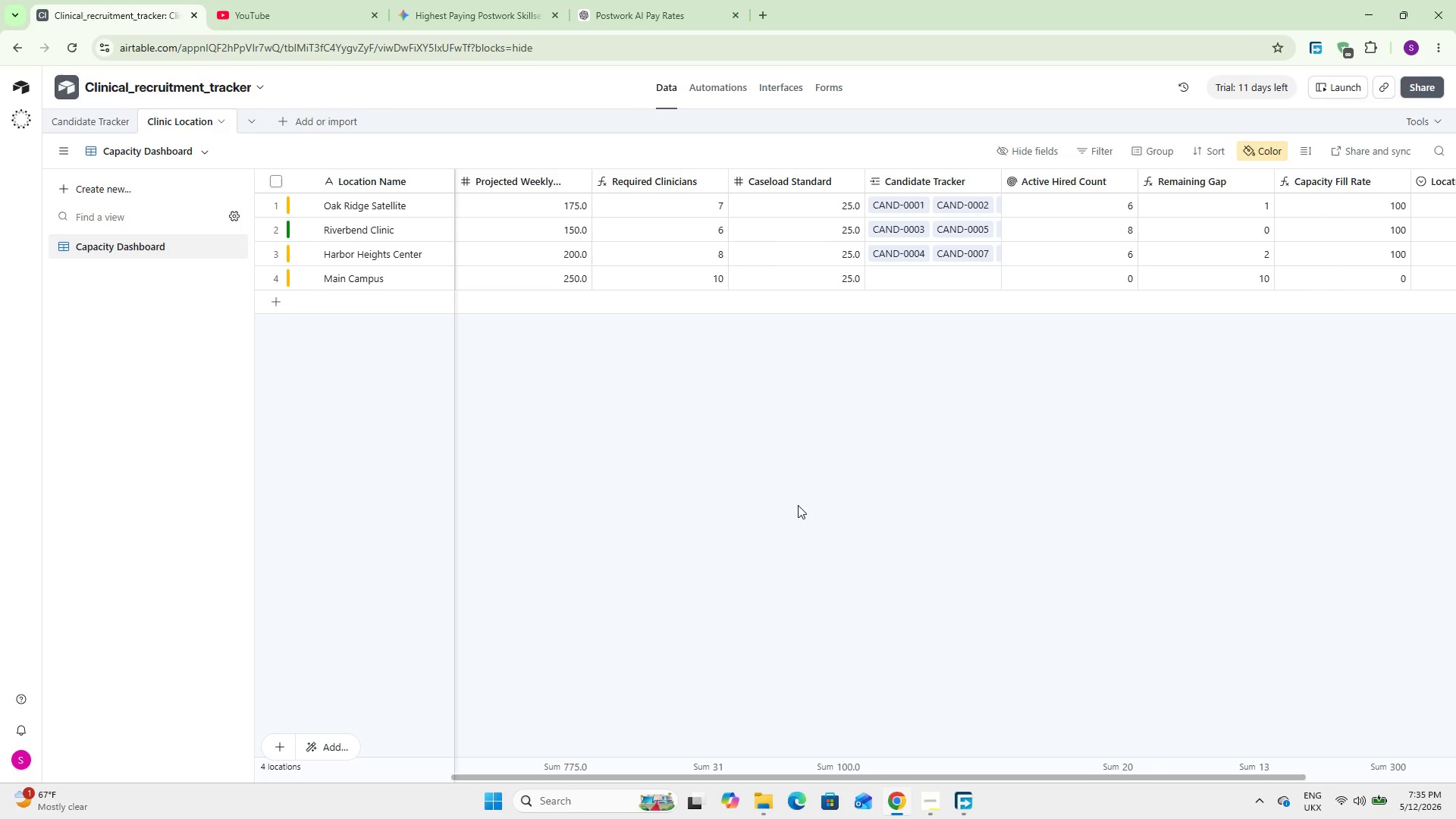 
wait(59.88)
 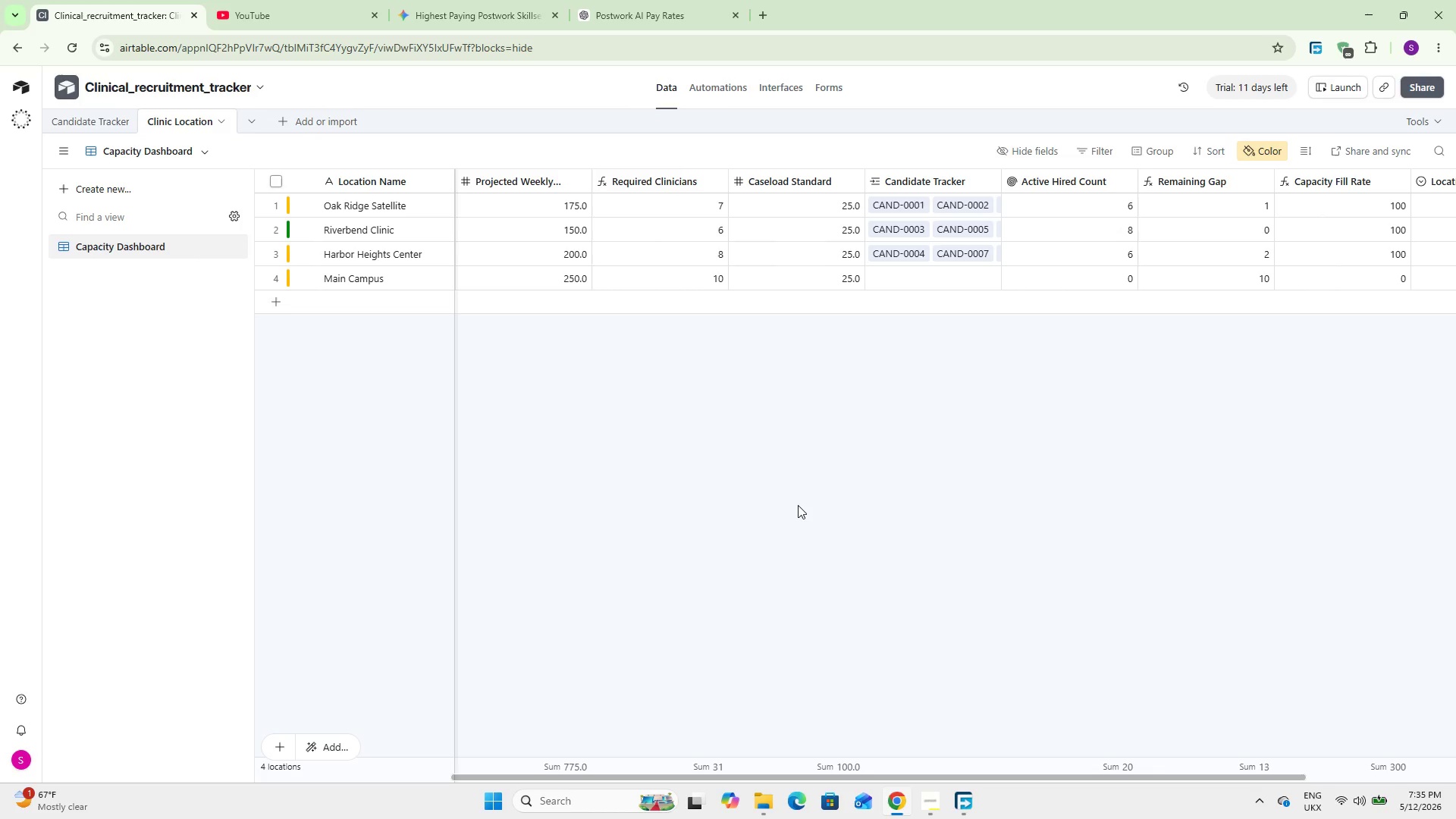 
left_click_drag(start_coordinate=[921, 777], to_coordinate=[1222, 767])
 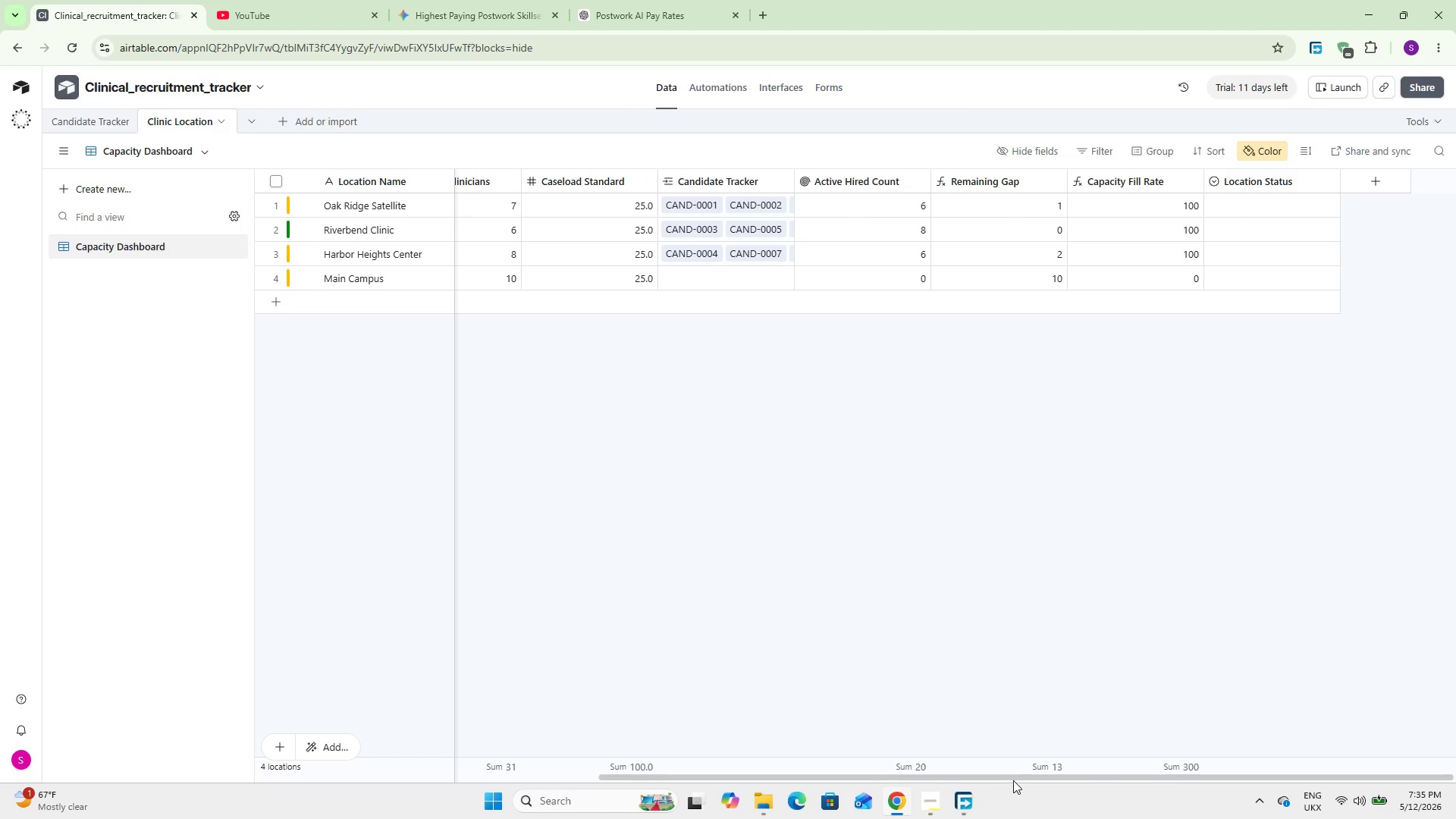 
left_click_drag(start_coordinate=[1015, 778], to_coordinate=[1118, 720])
 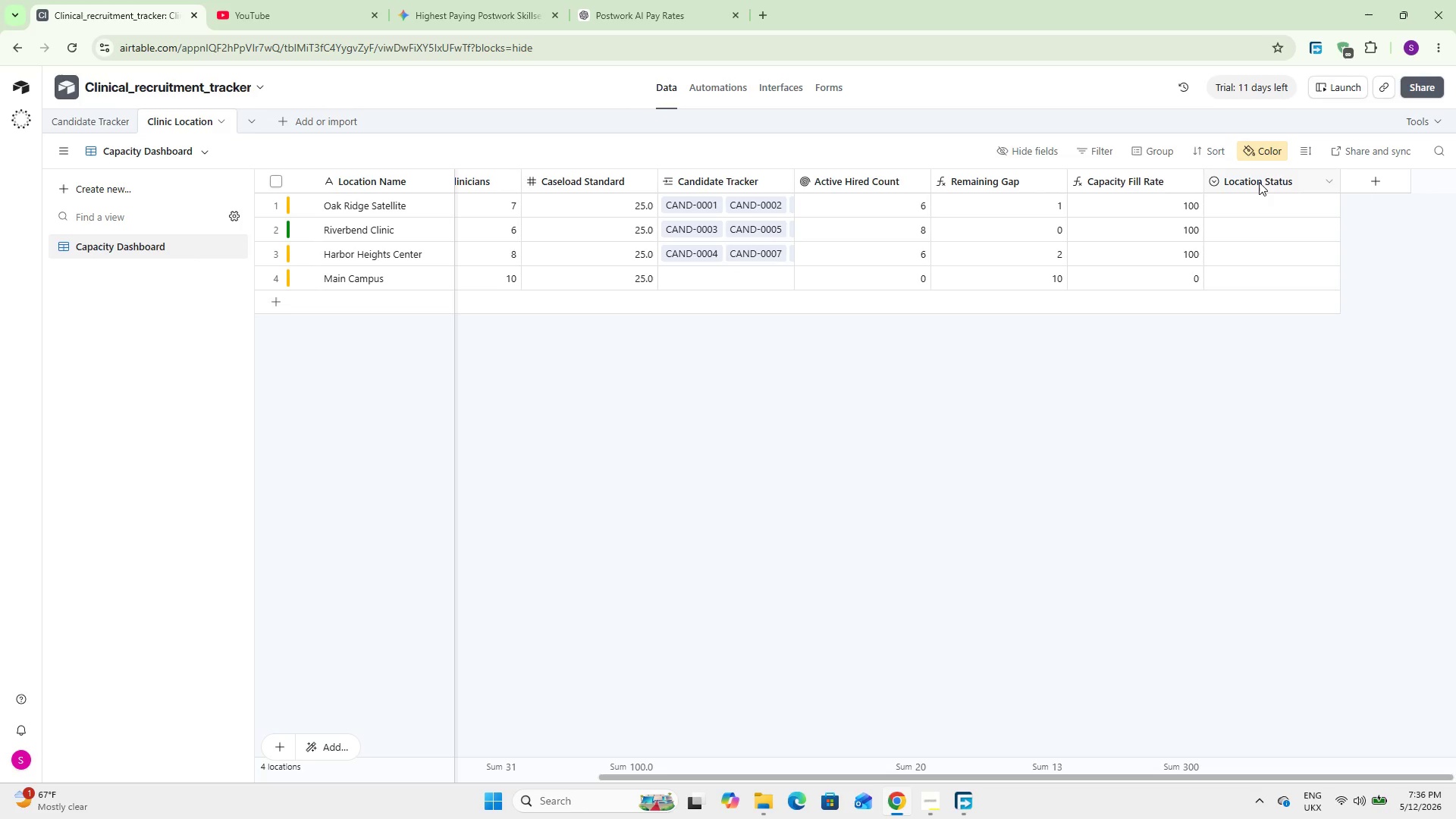 
double_click([1259, 182])
 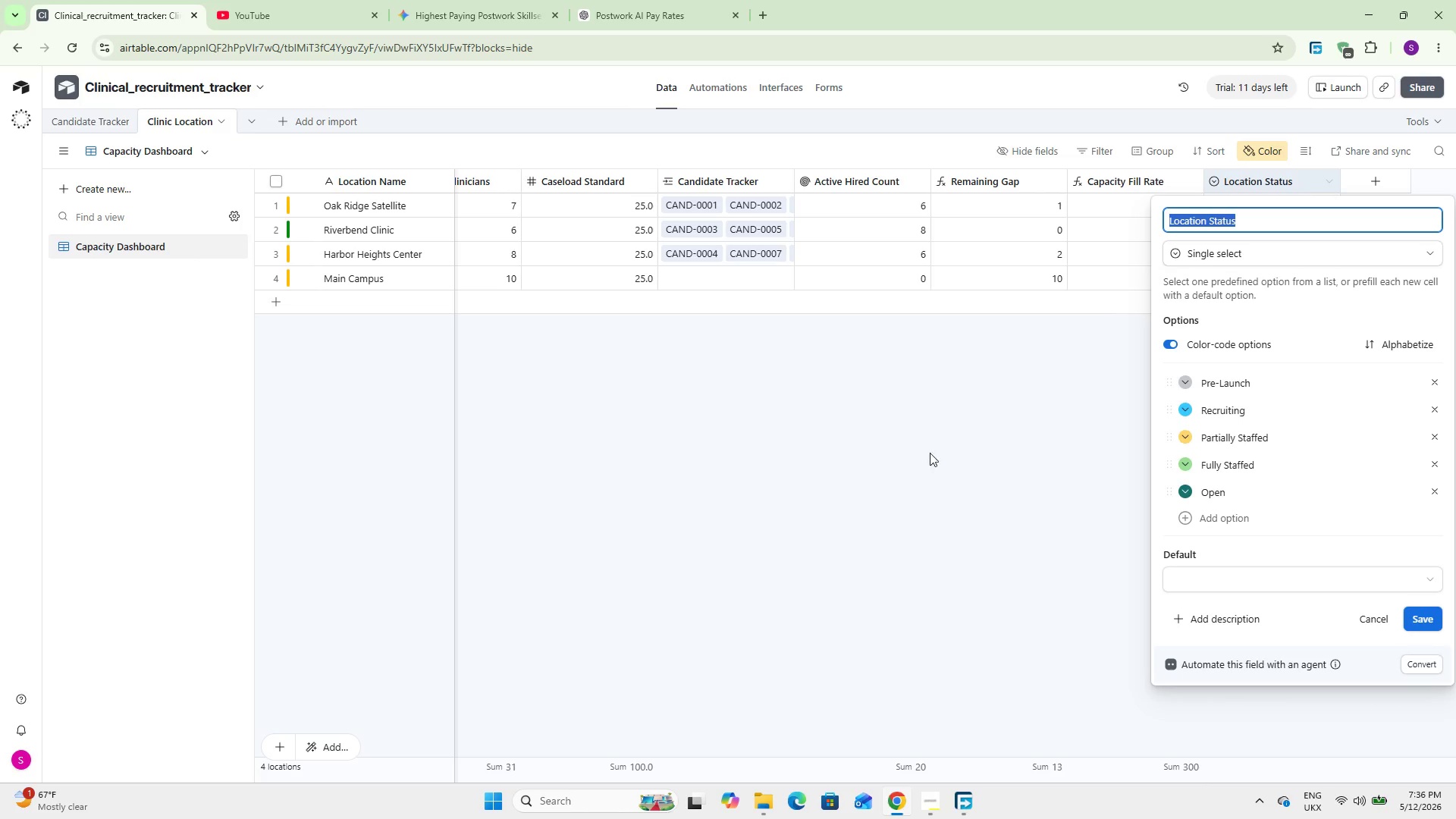 
left_click([890, 516])
 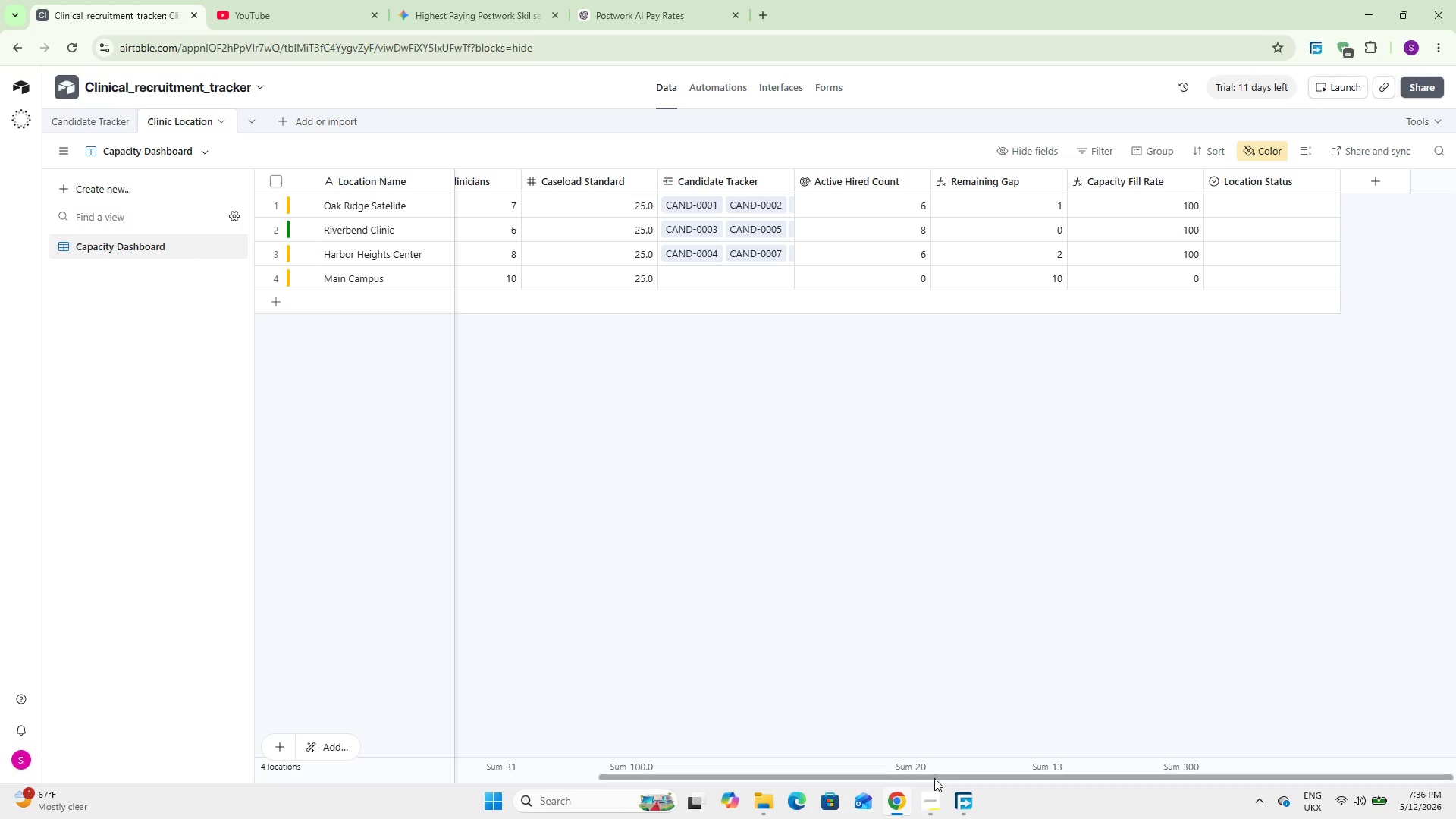 